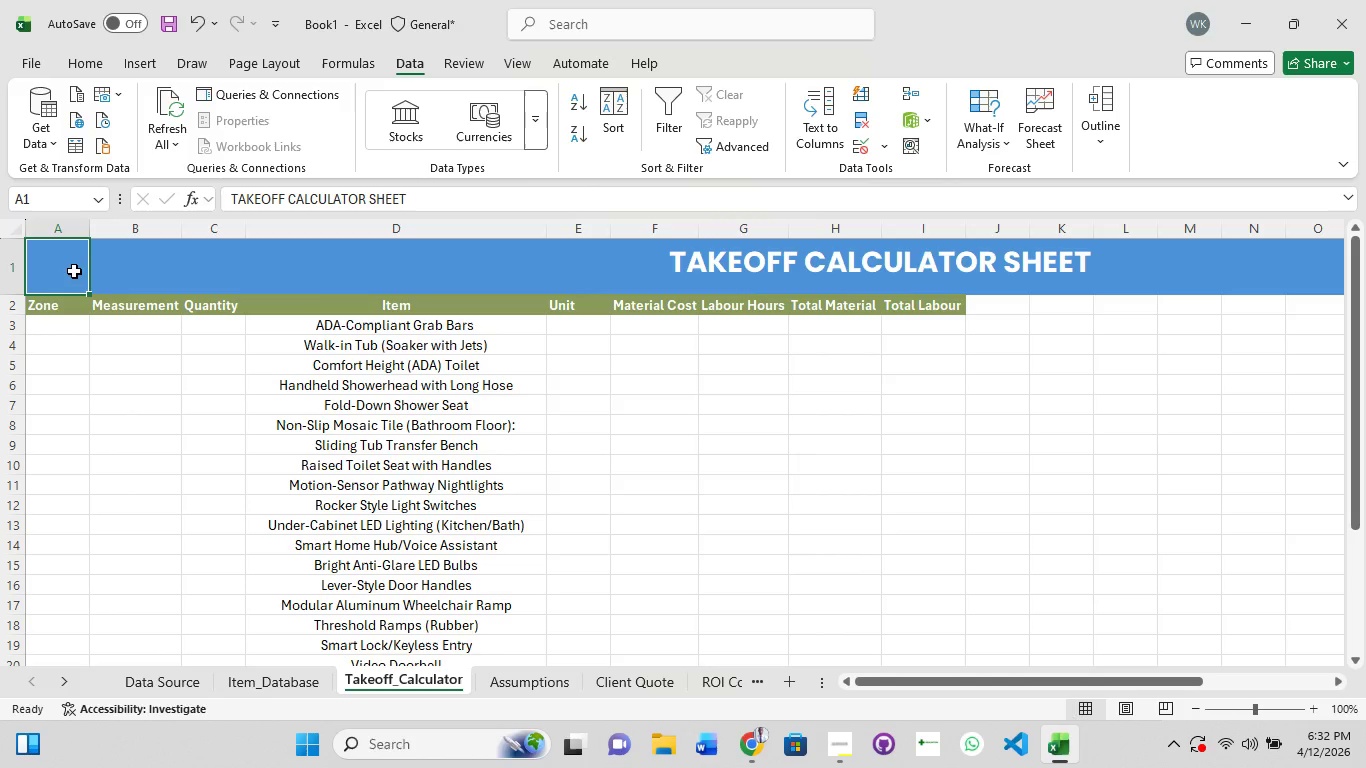 
hold_key(key=ShiftLeft, duration=1.5)
left_click_drag(start_coordinate=[156, 275], to_coordinate=[164, 275])
 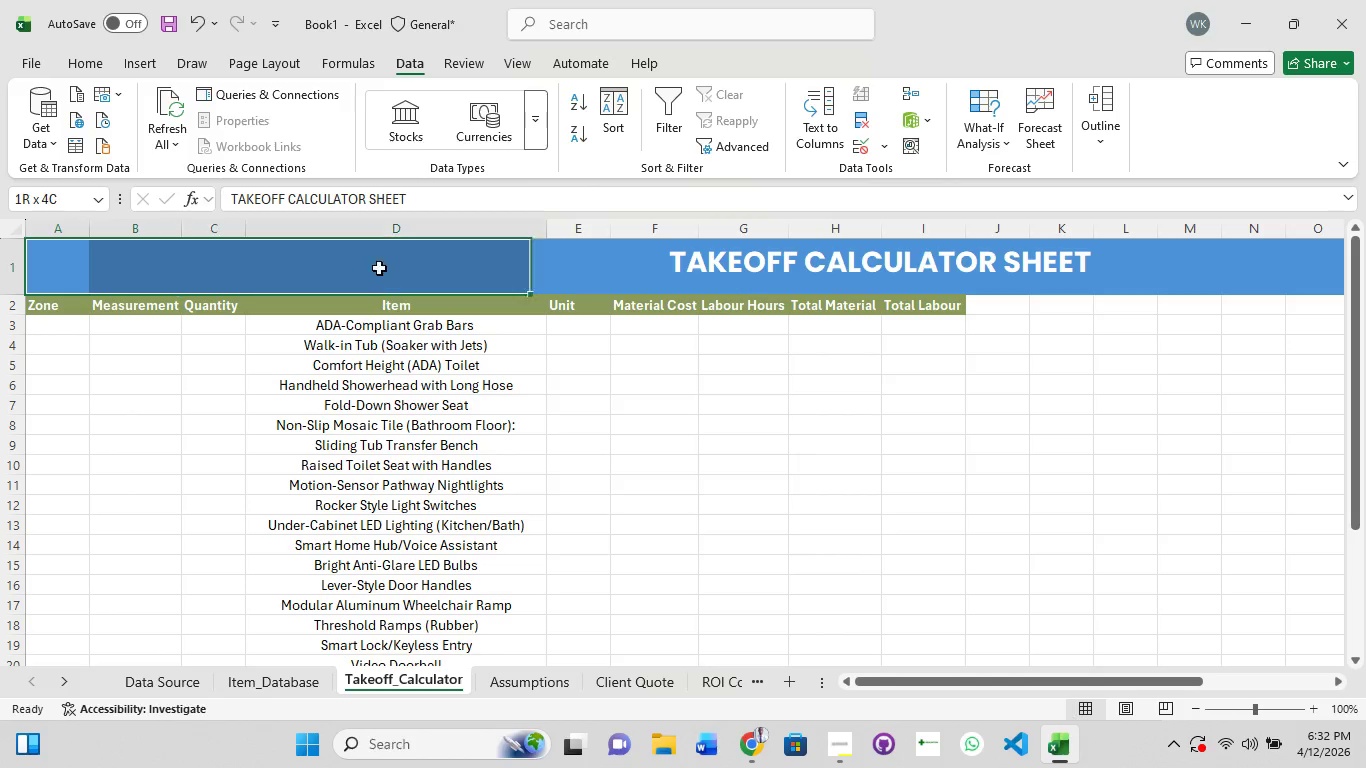 
left_click_drag(start_coordinate=[360, 268], to_coordinate=[425, 268])
 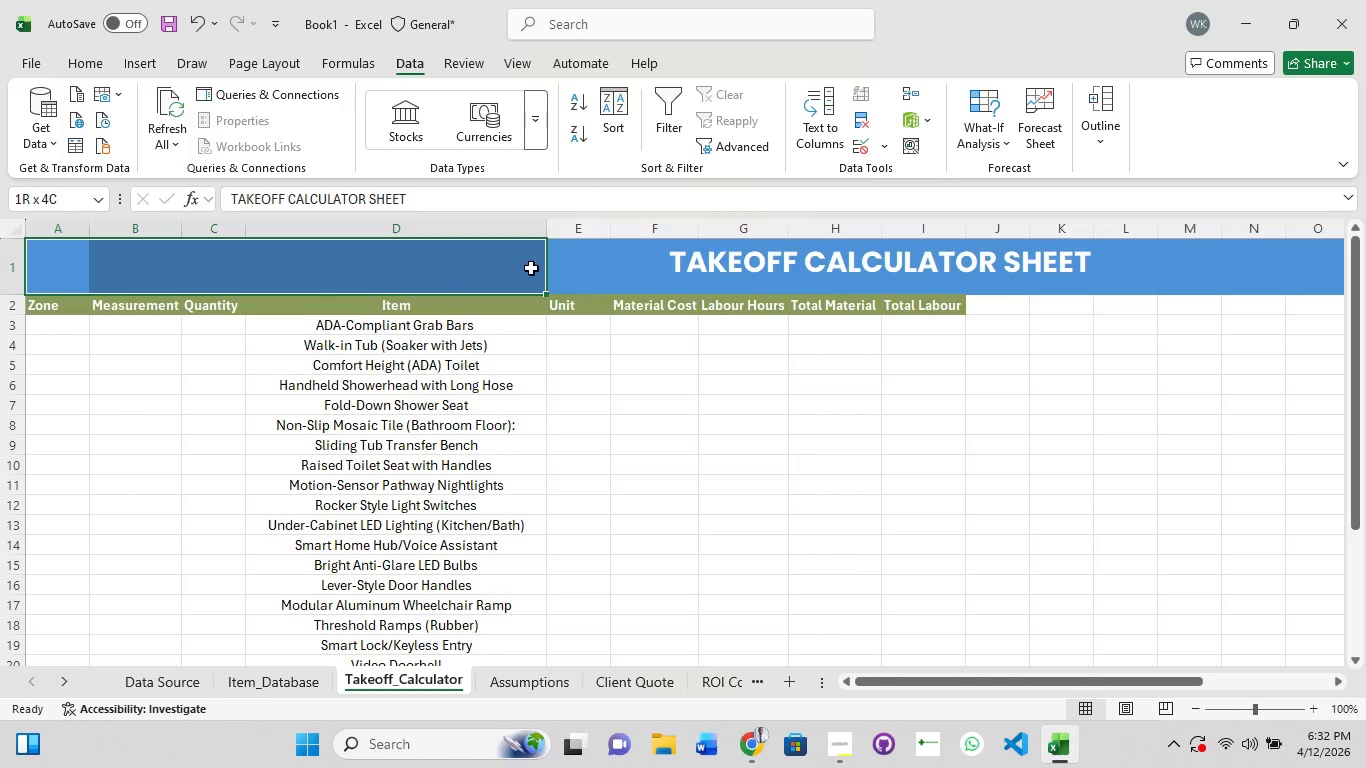 
left_click_drag(start_coordinate=[526, 268], to_coordinate=[580, 268])
 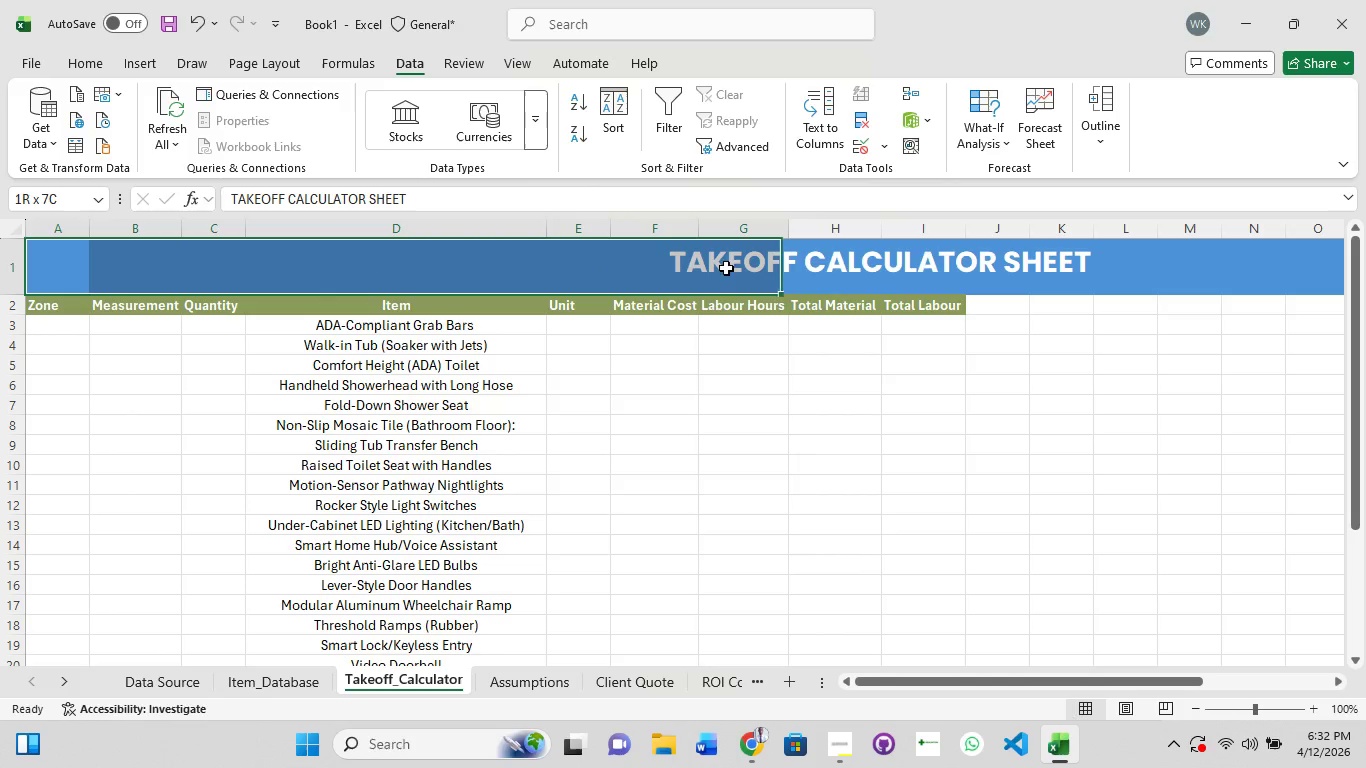 
left_click_drag(start_coordinate=[707, 268], to_coordinate=[751, 269])
 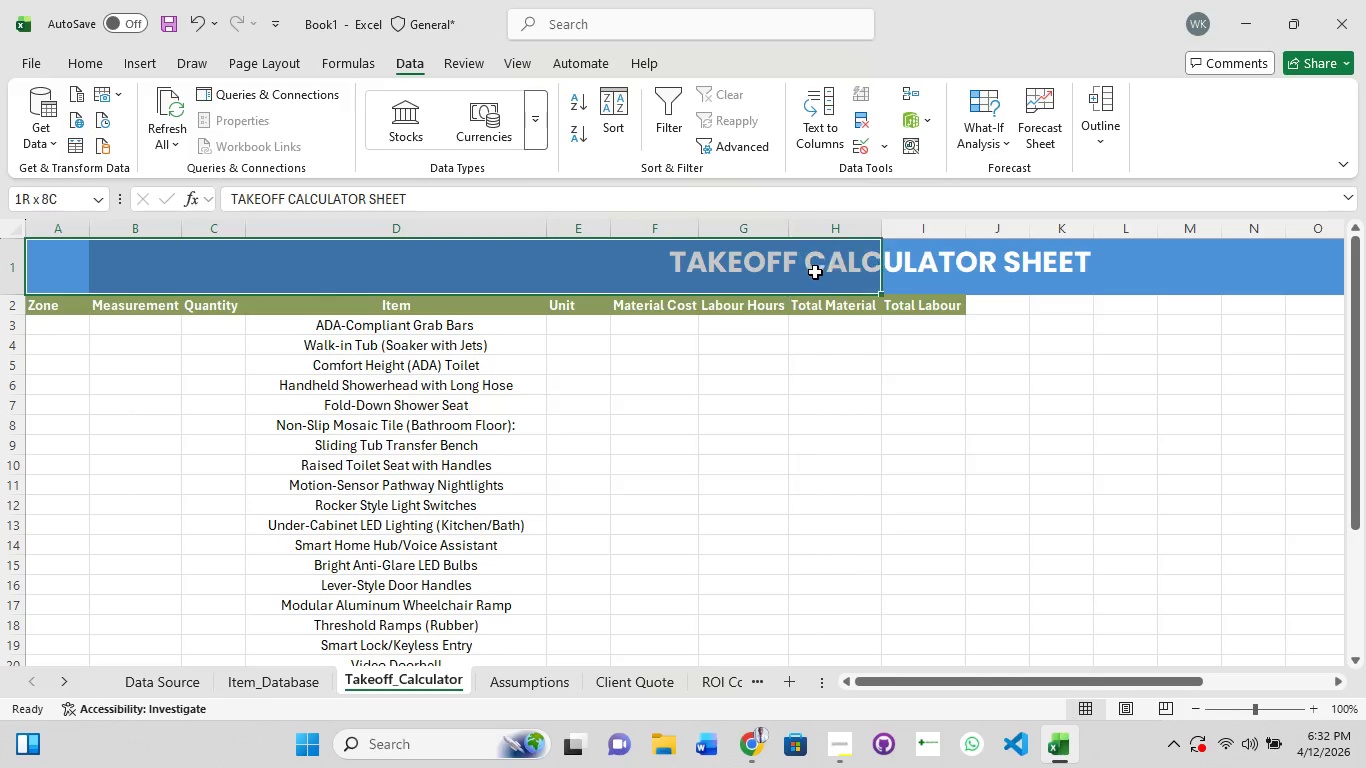 
hold_key(key=ShiftLeft, duration=1.5)
 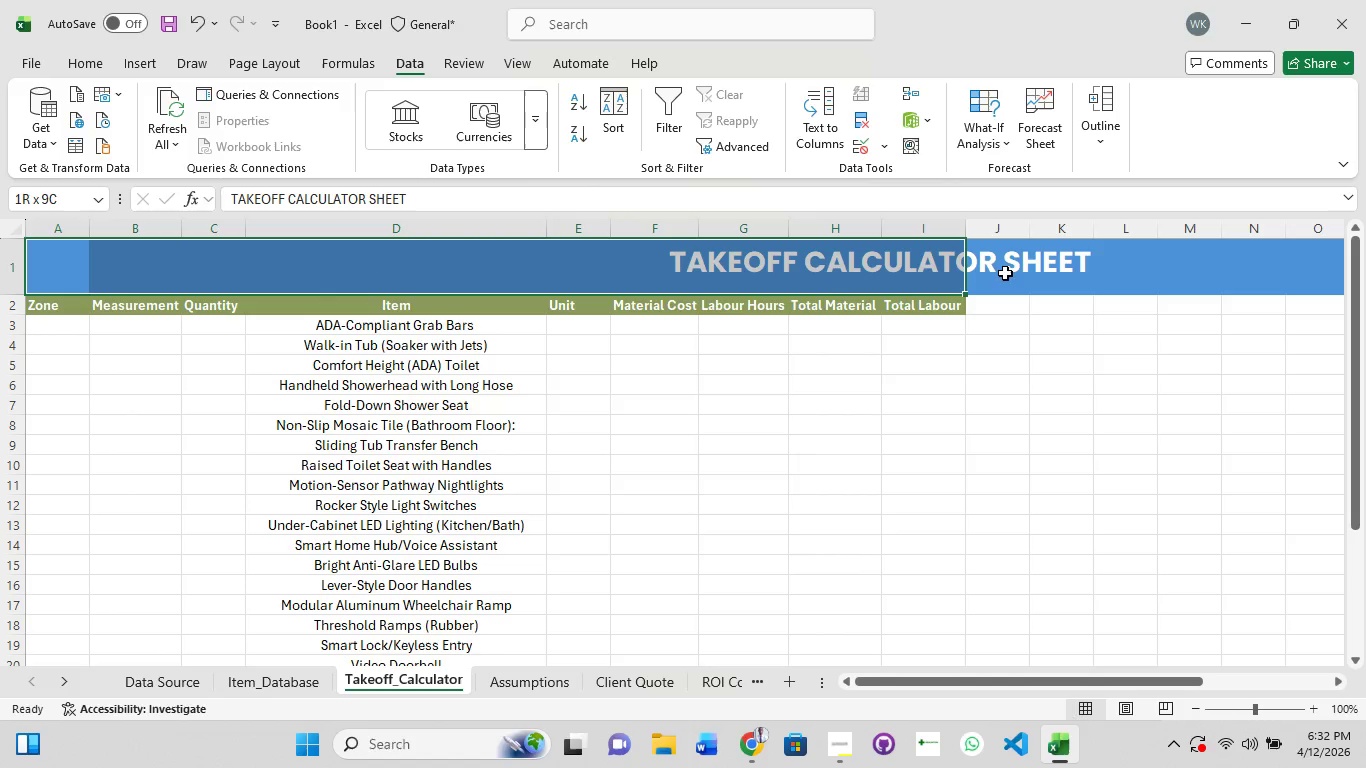 
hold_key(key=ShiftLeft, duration=1.16)
left_click([936, 272])
 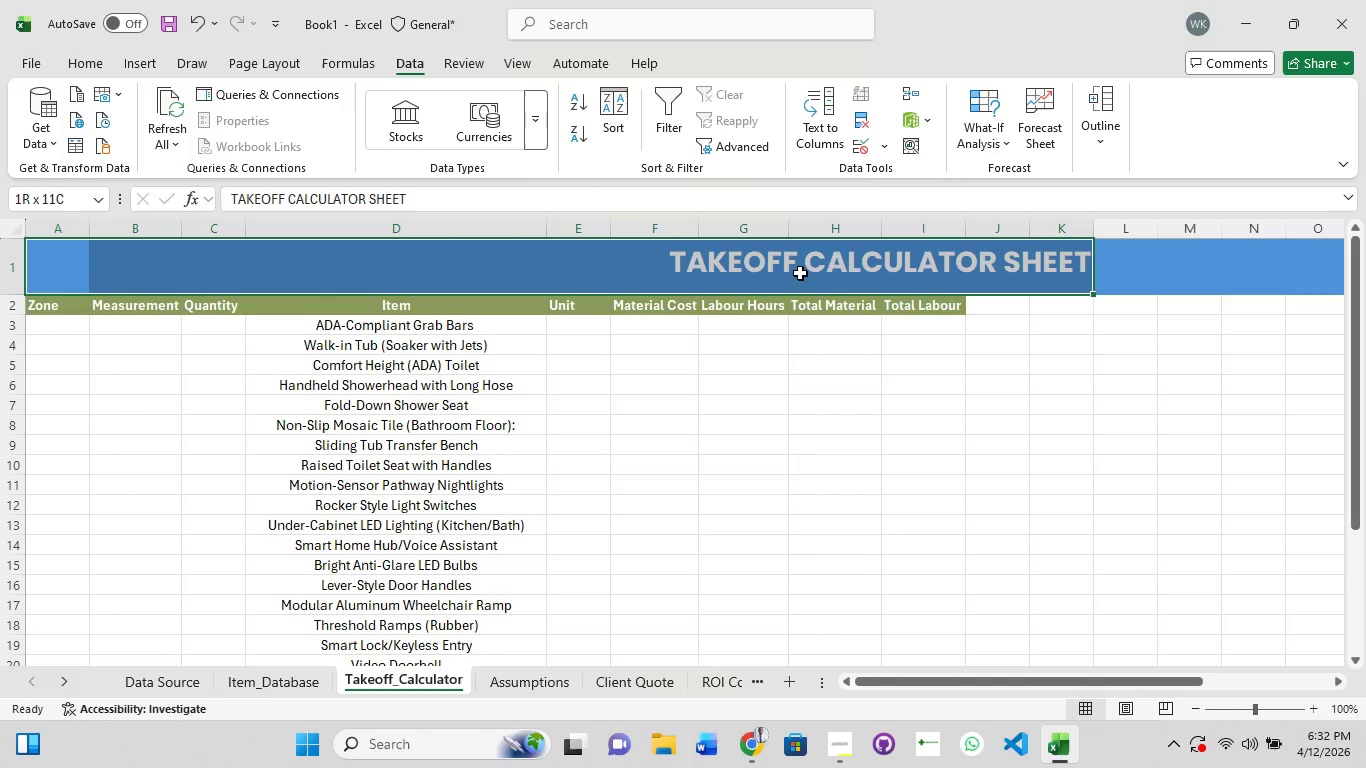 
key(Control+1)
 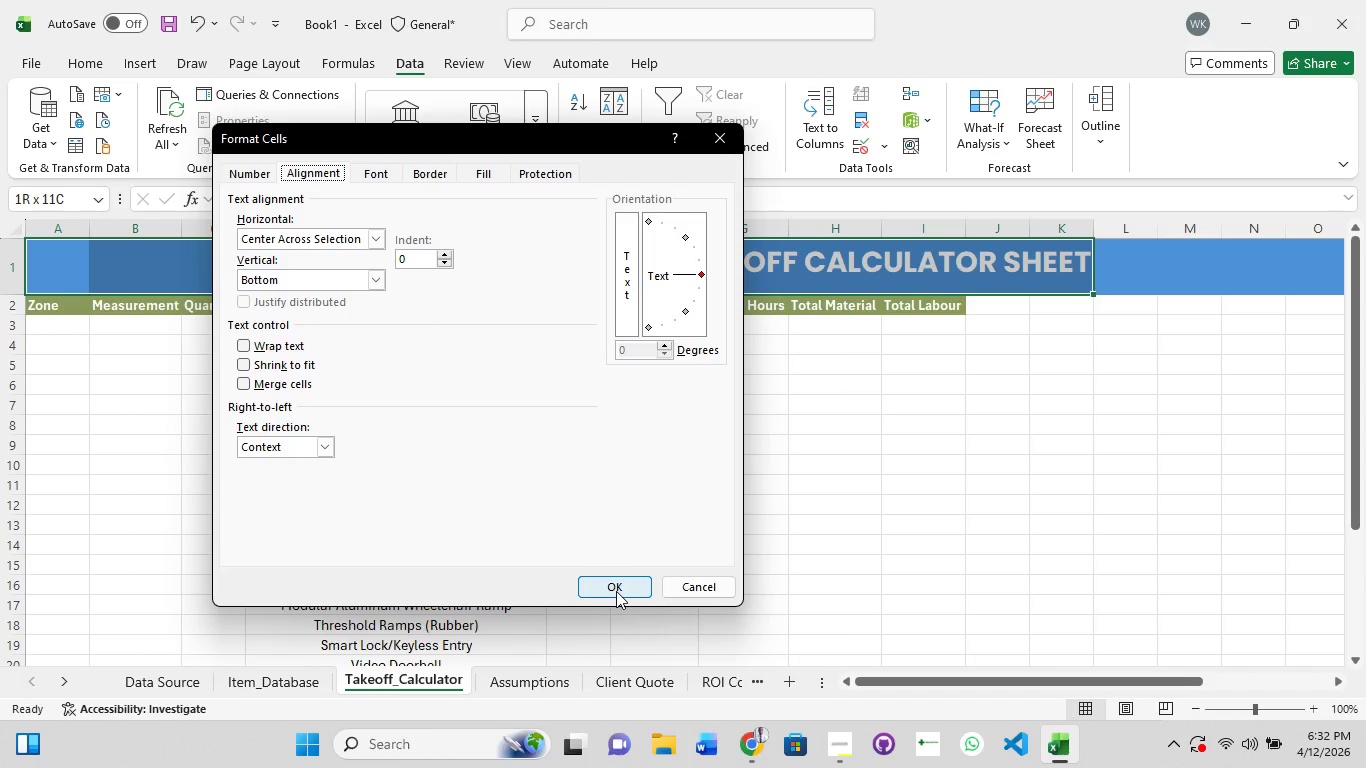 
left_click([616, 591])
 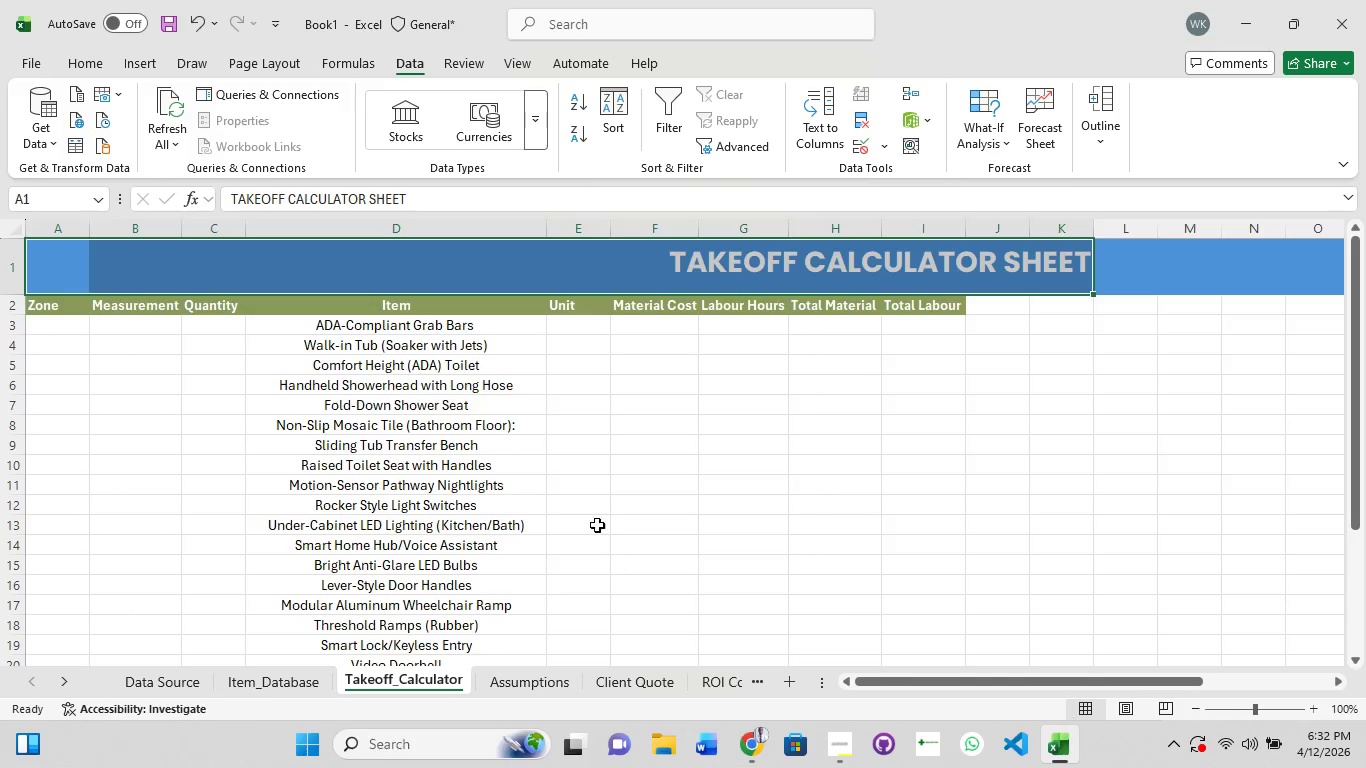 
left_click([590, 498])
 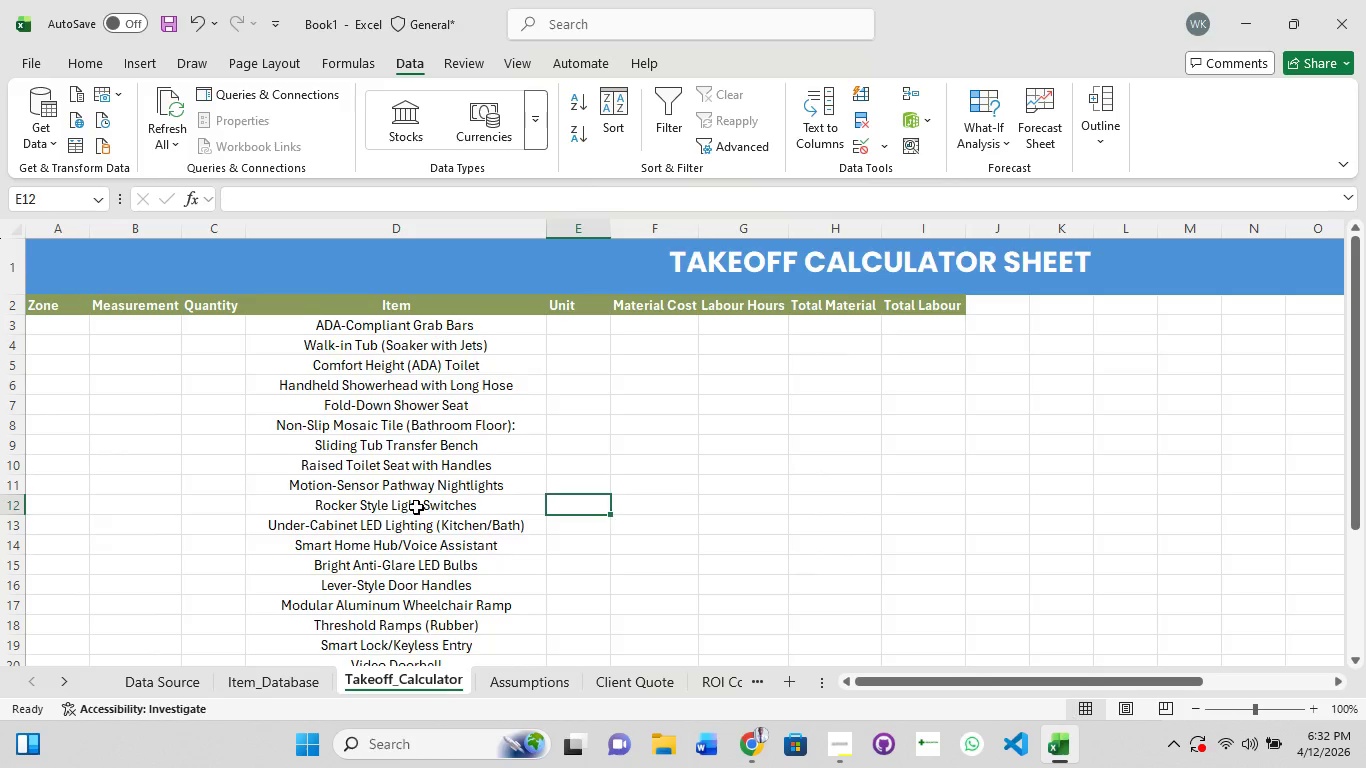 
scroll: coordinate [416, 516], scroll_direction: up, amount: 3.0
 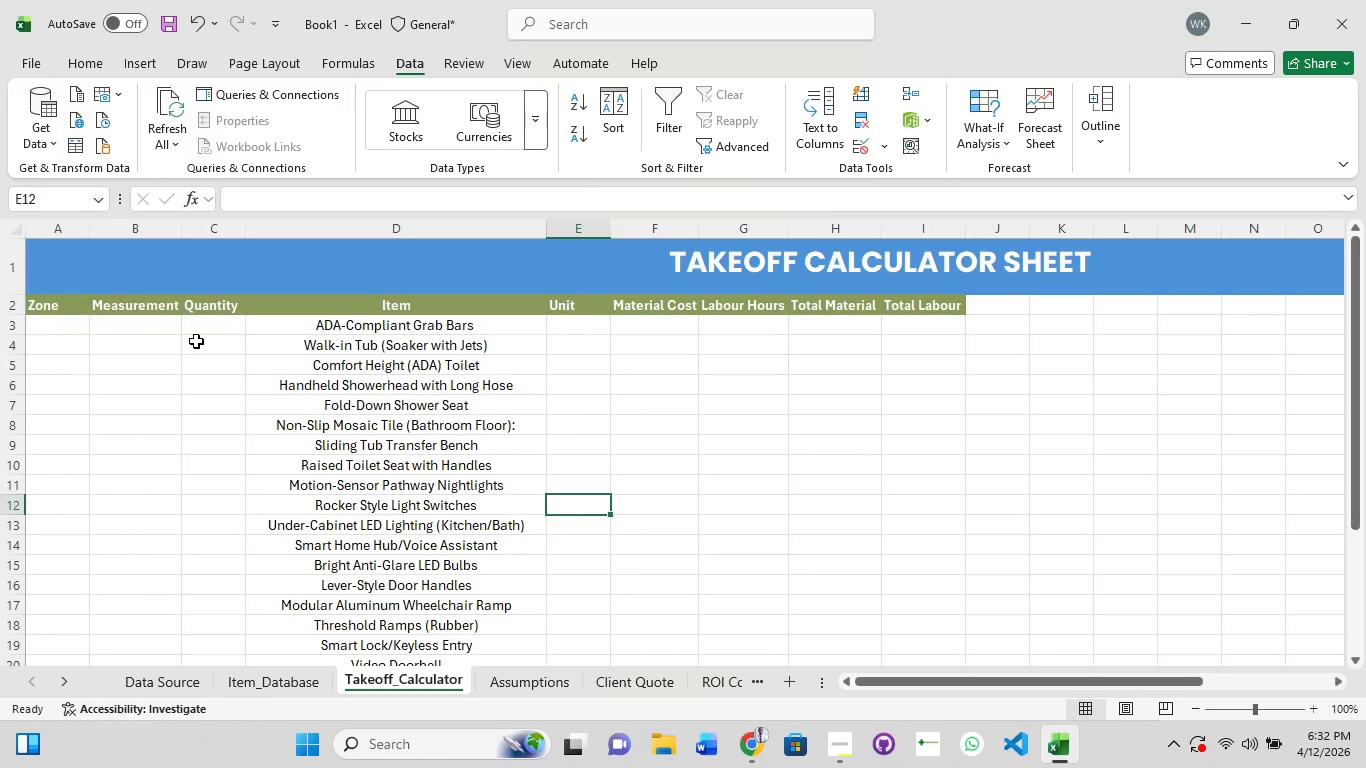 
left_click([196, 341])
 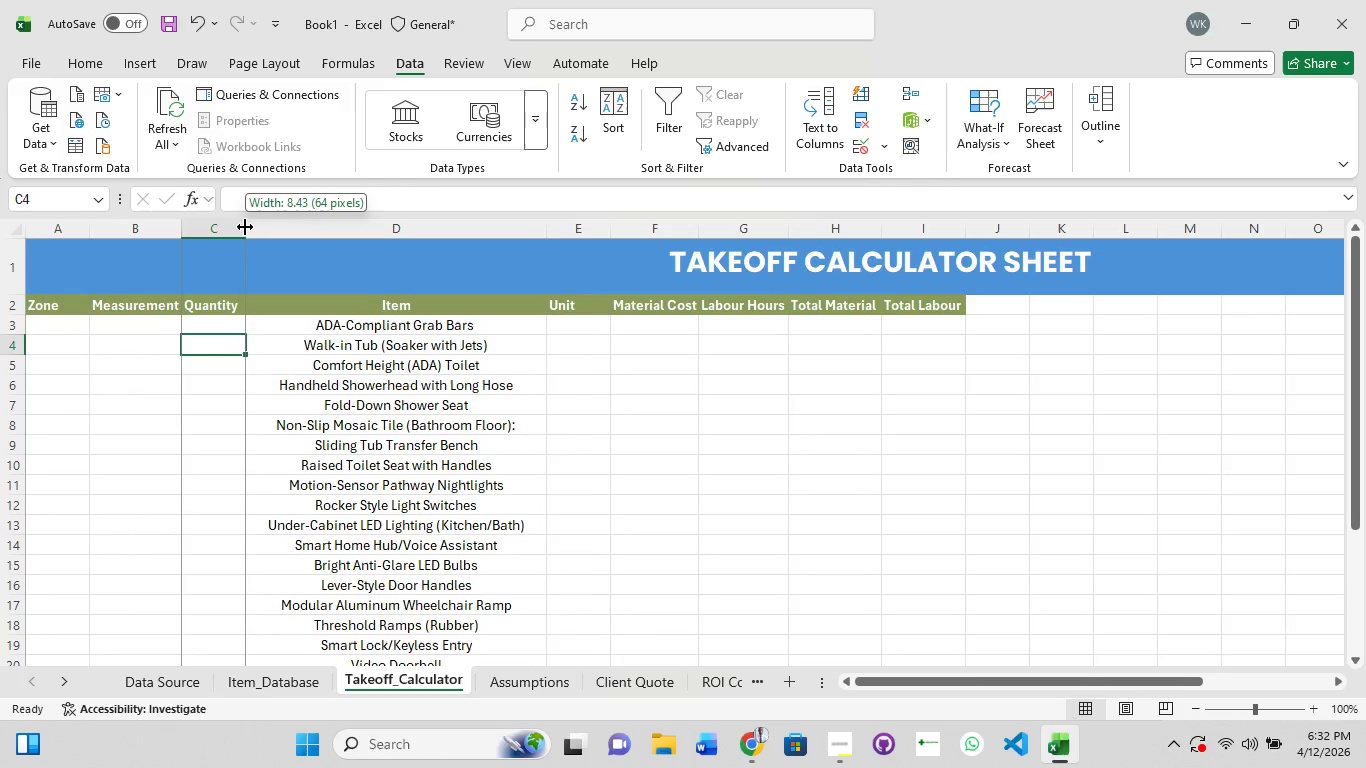 
double_click([245, 227])
 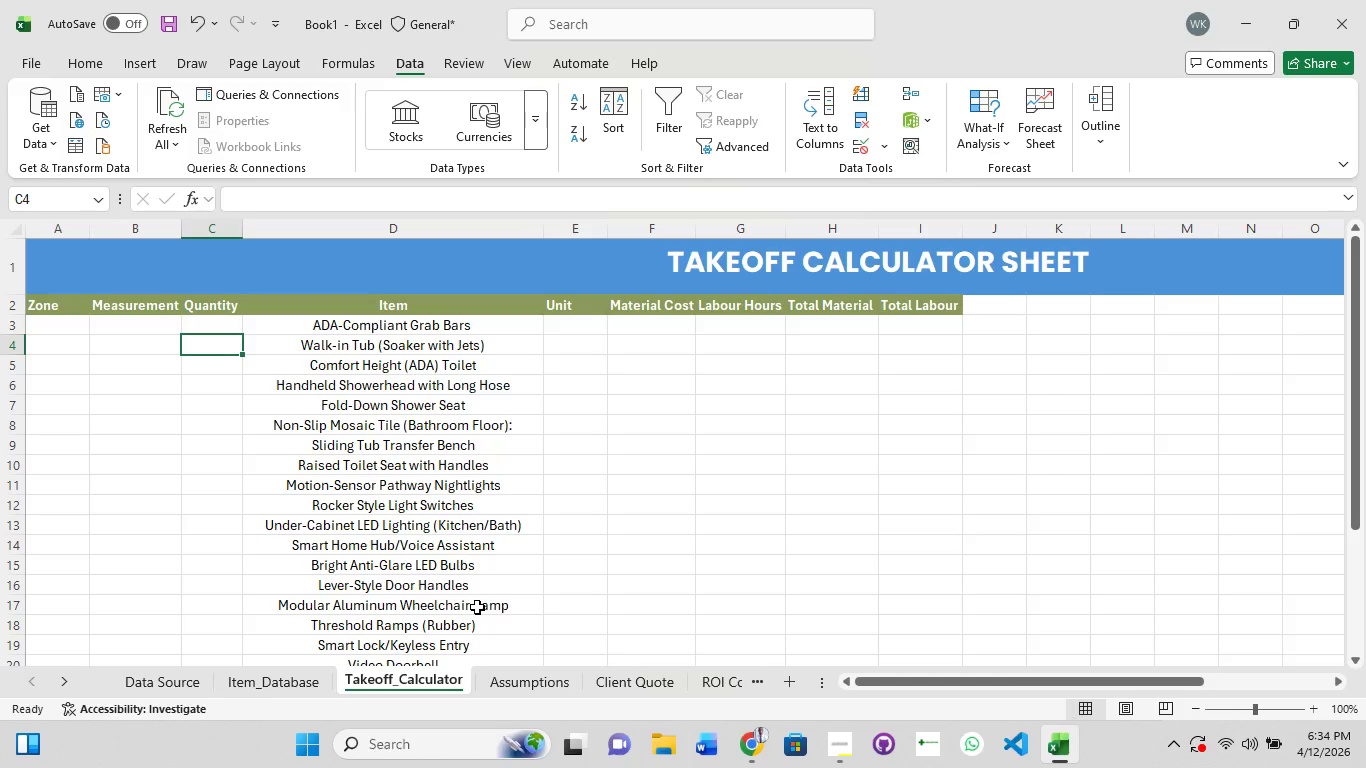 
wait(104.03)
 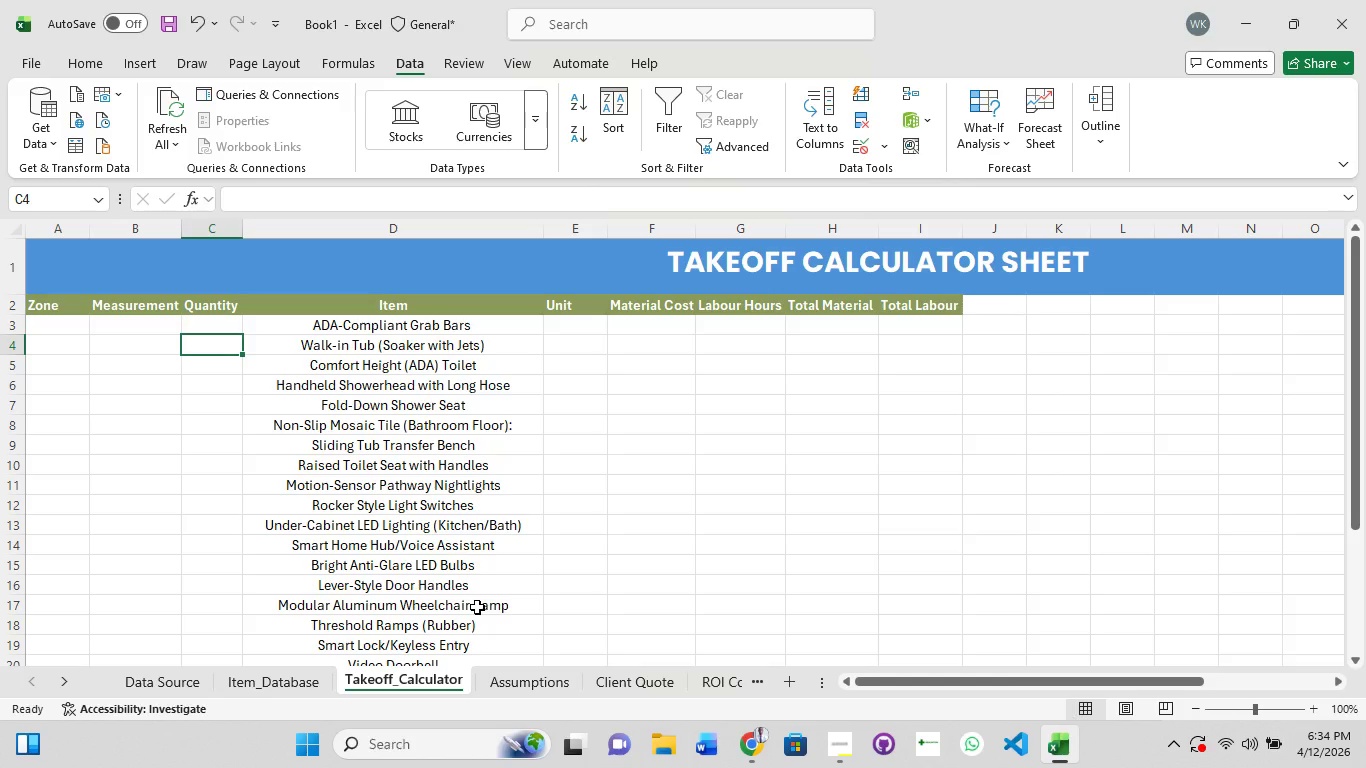 
double_click([612, 231])
 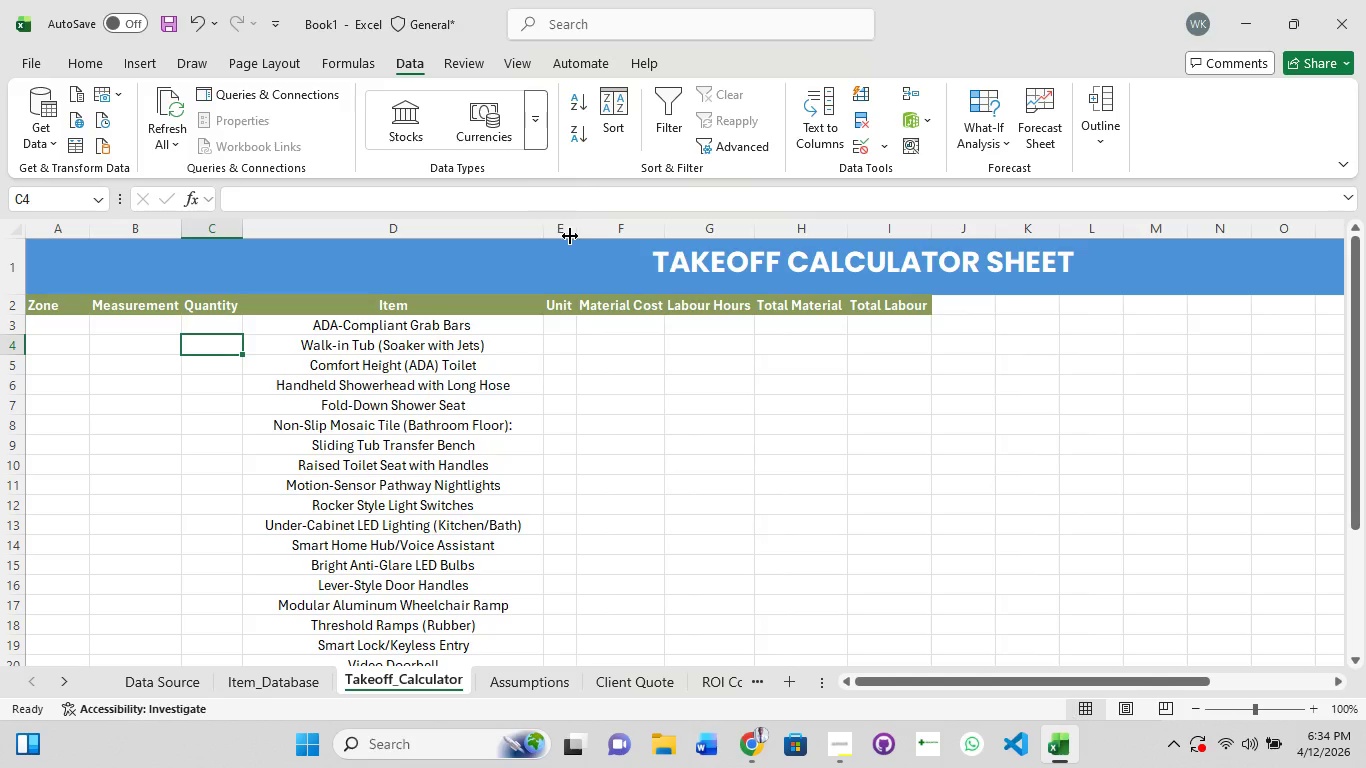 
left_click_drag(start_coordinate=[578, 236], to_coordinate=[660, 229])
 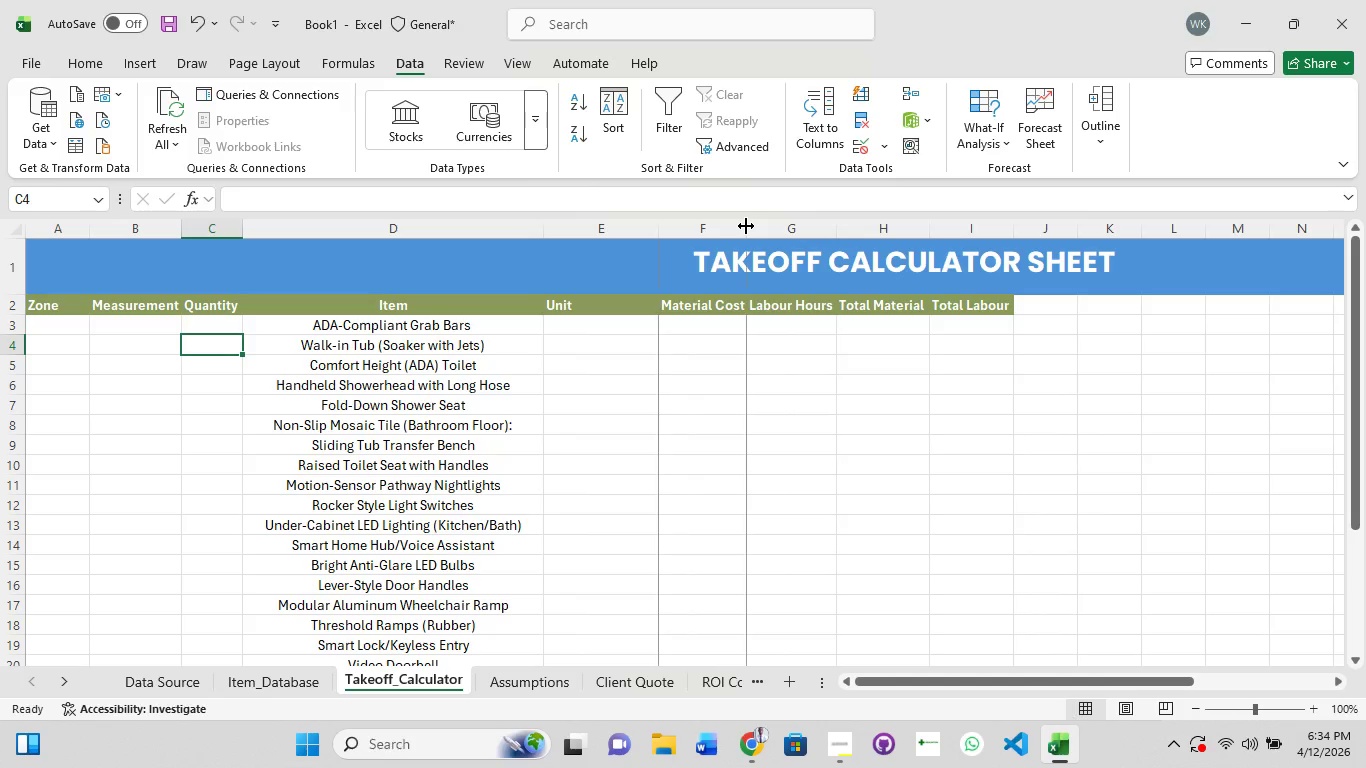 
left_click_drag(start_coordinate=[746, 226], to_coordinate=[804, 217])
 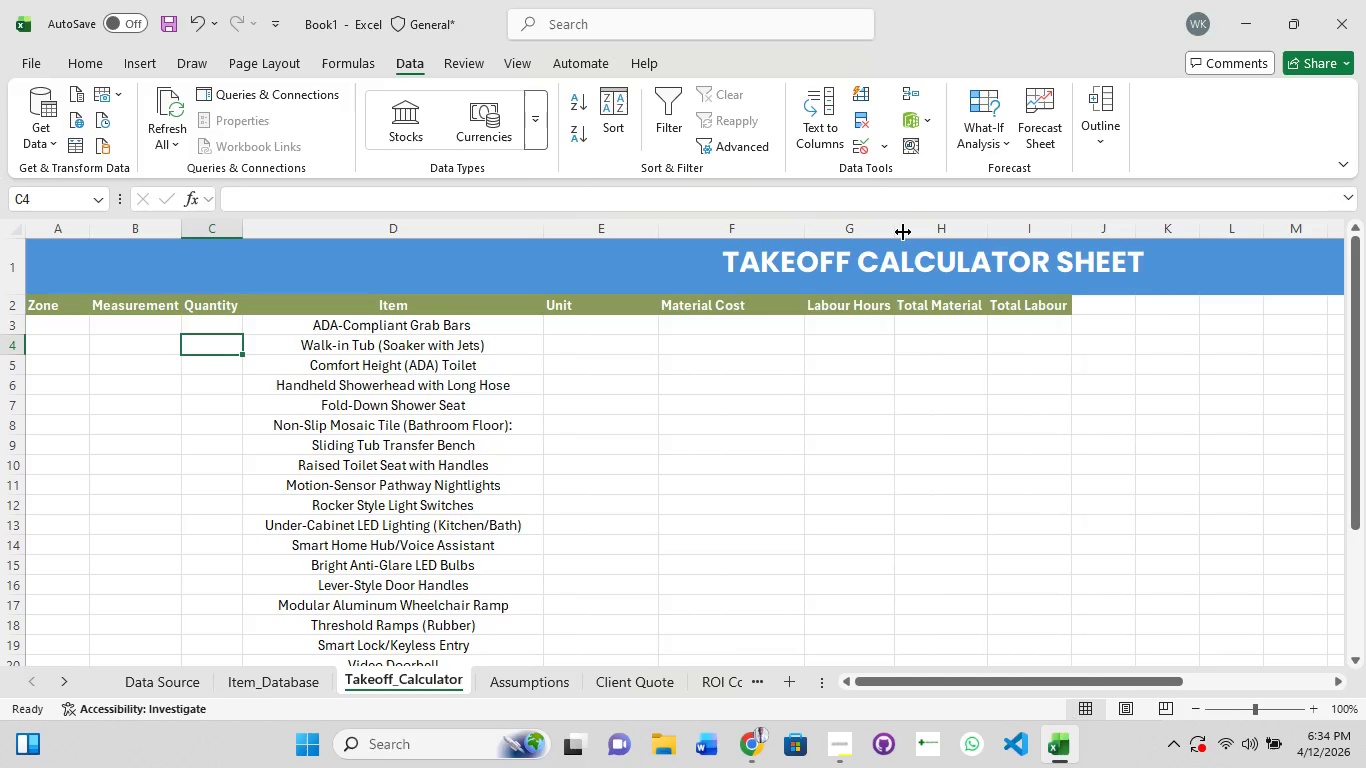 
left_click_drag(start_coordinate=[896, 232], to_coordinate=[922, 229])
 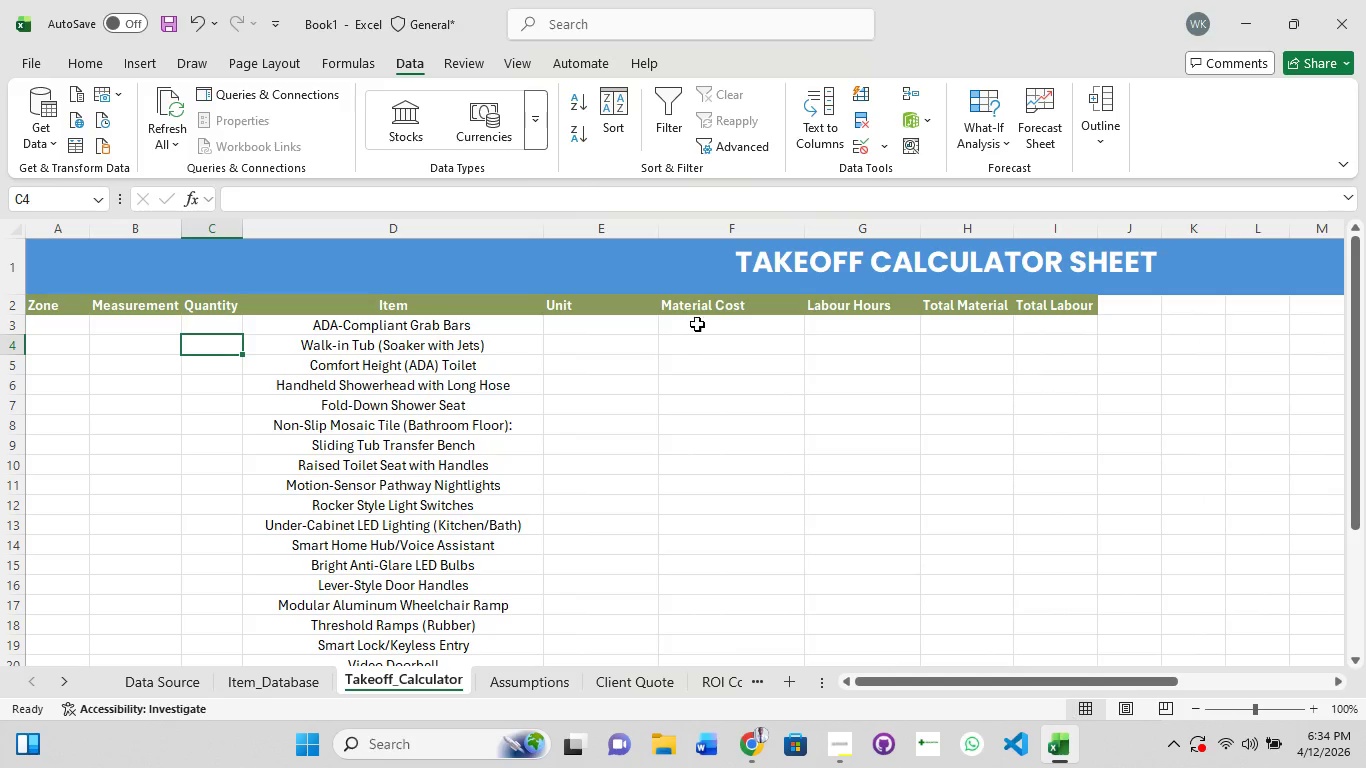 
left_click([703, 324])
 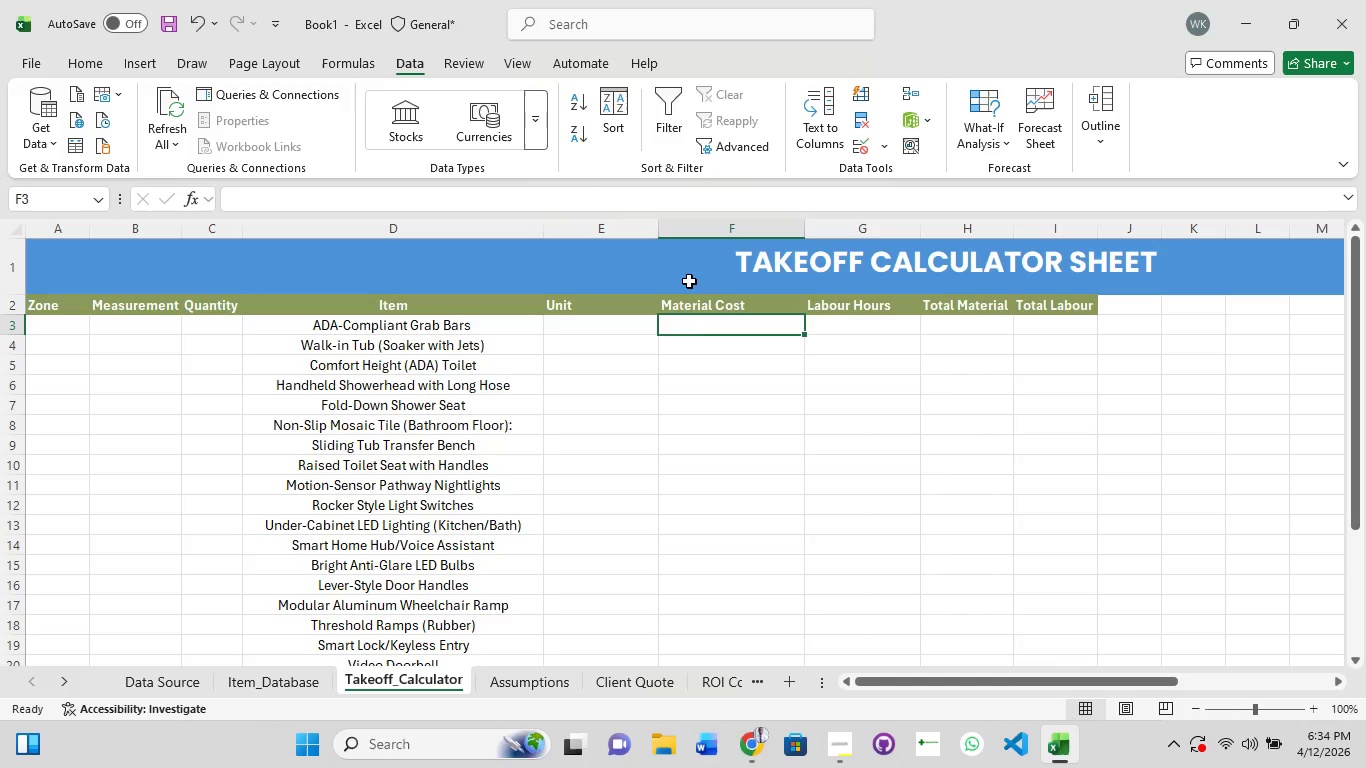 
wait(18.8)
 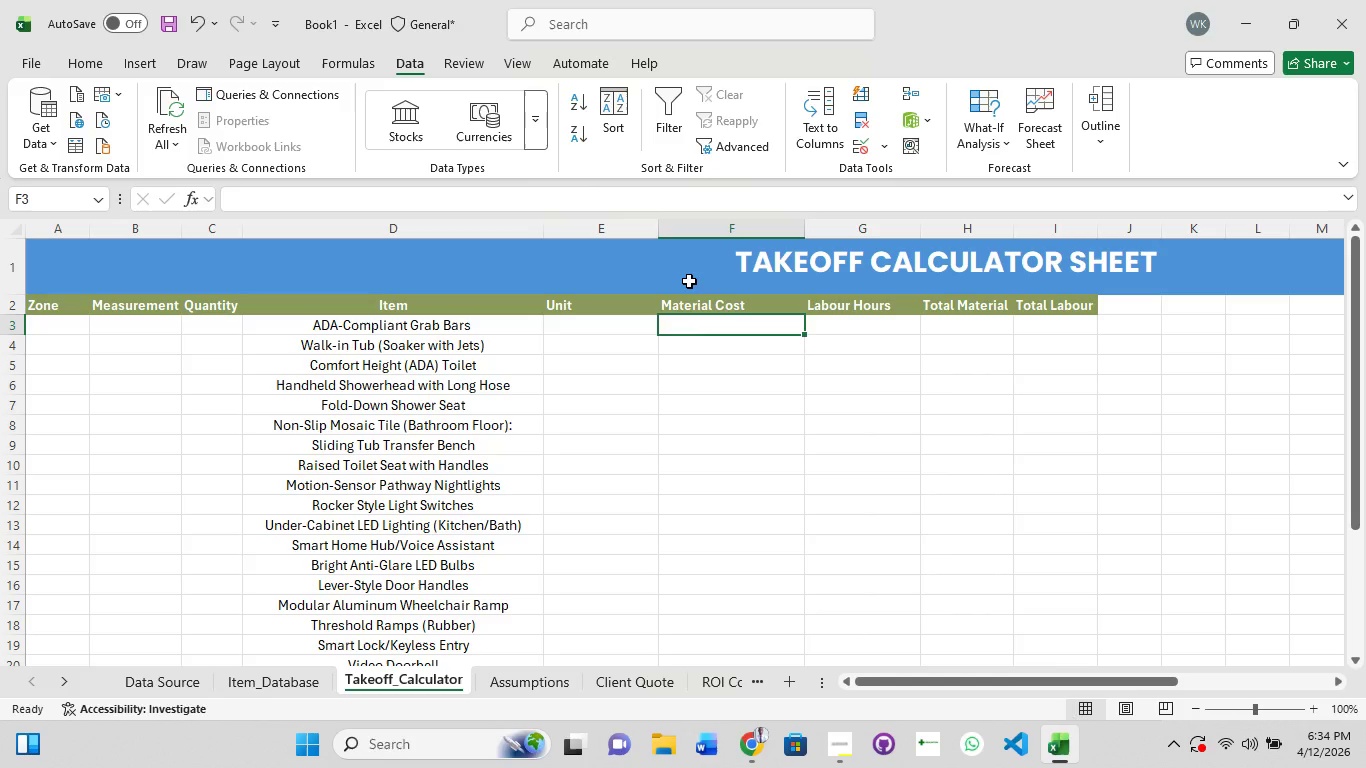 
left_click([711, 320])
 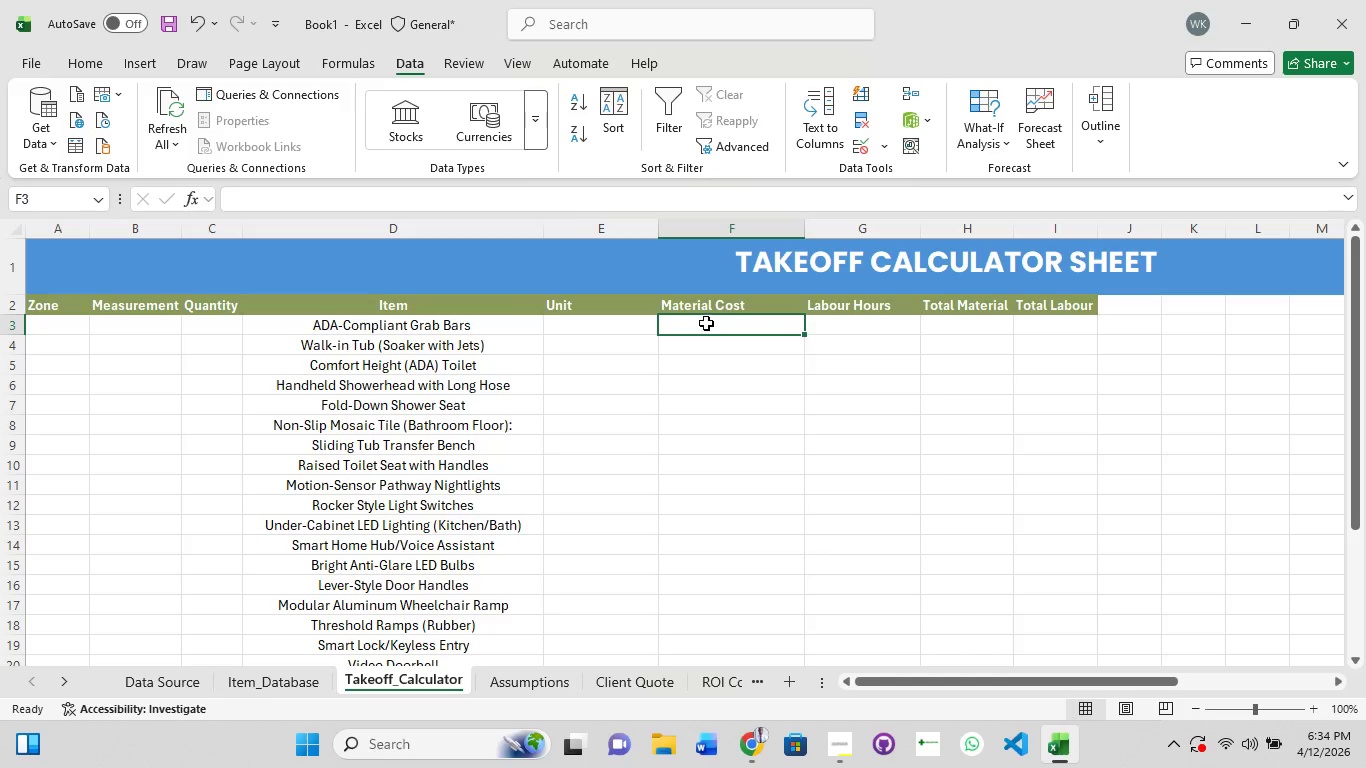 
wait(8.97)
 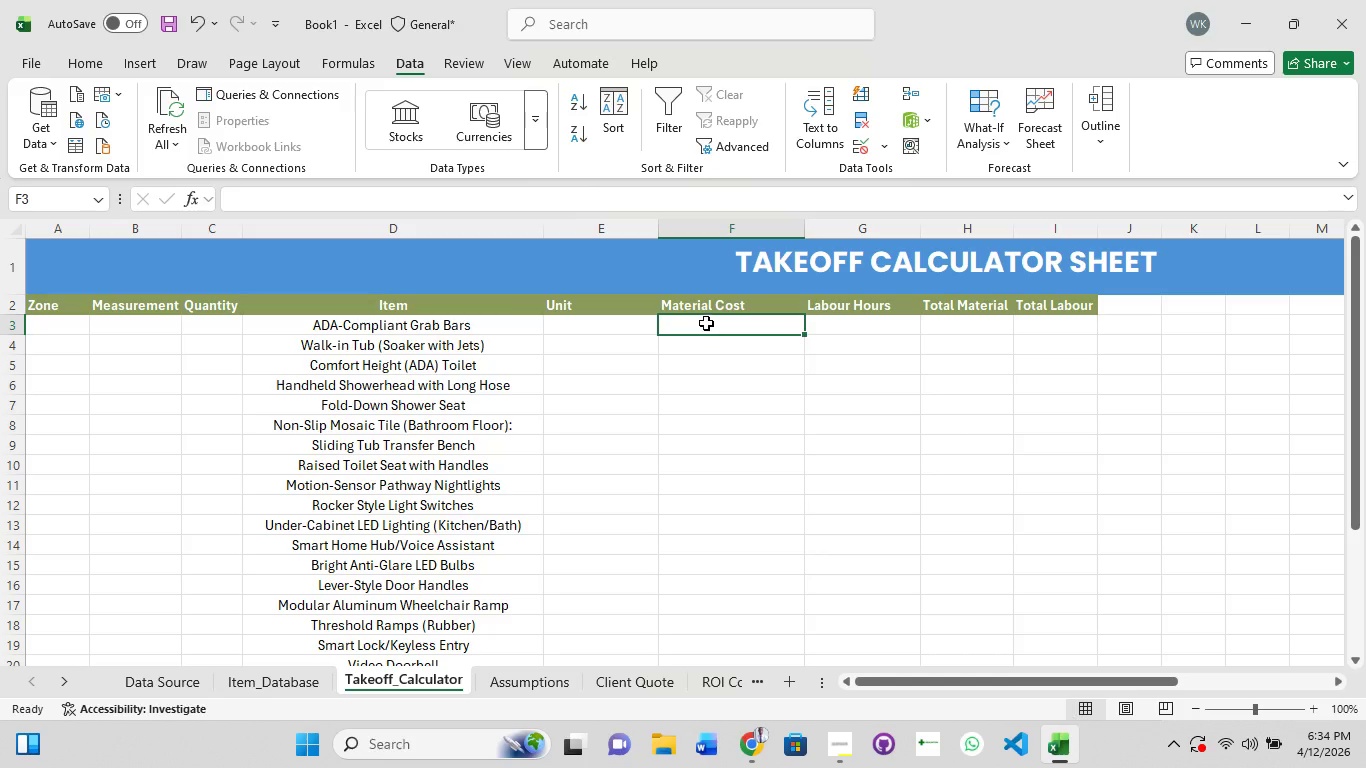 
type(=XLookup)
 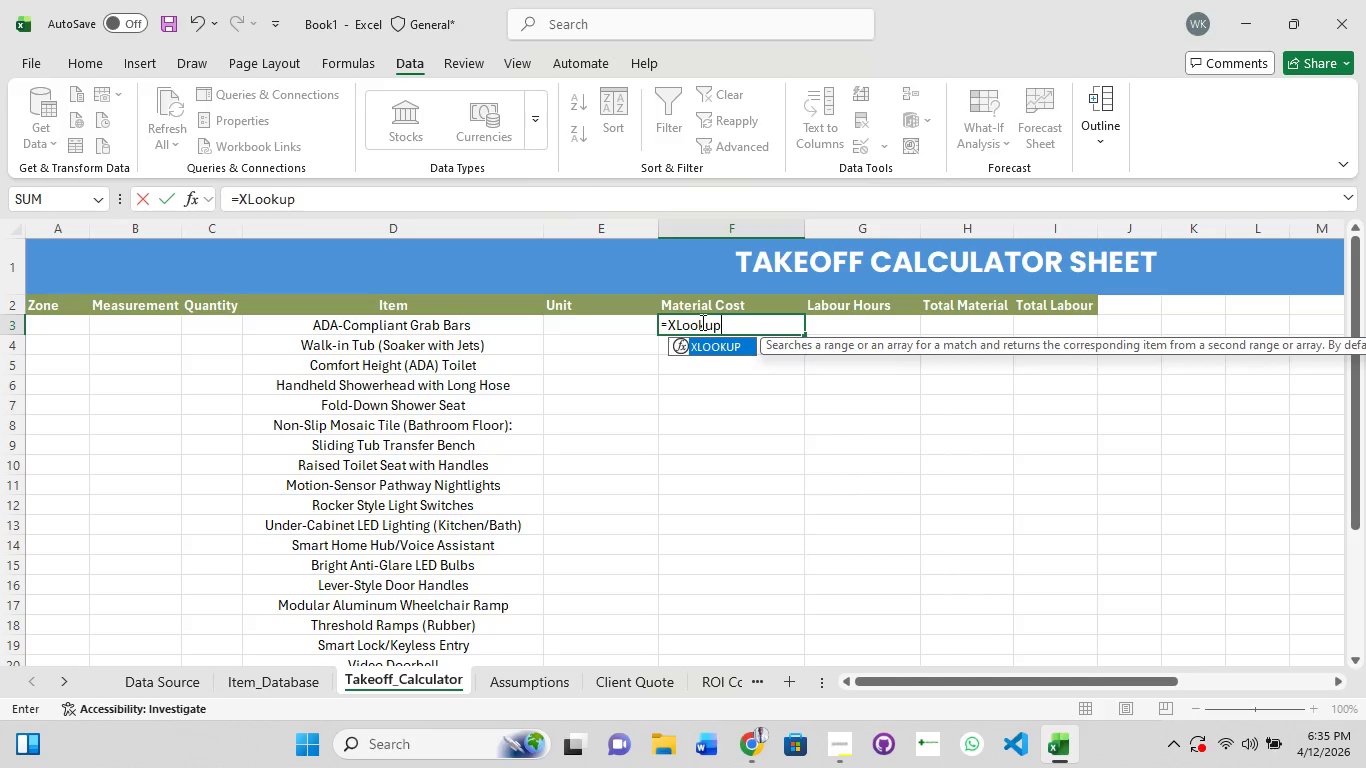 
wait(6.14)
 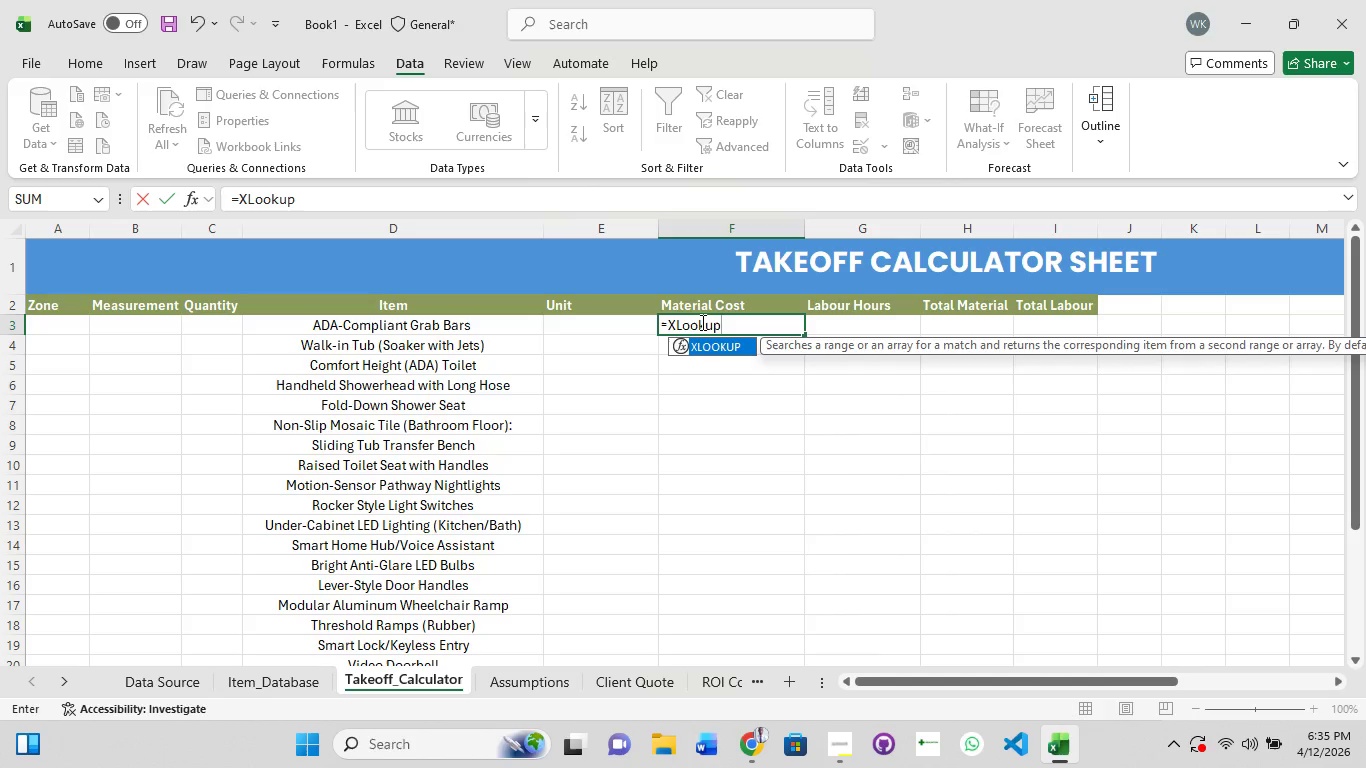 
key(Shift+9)
 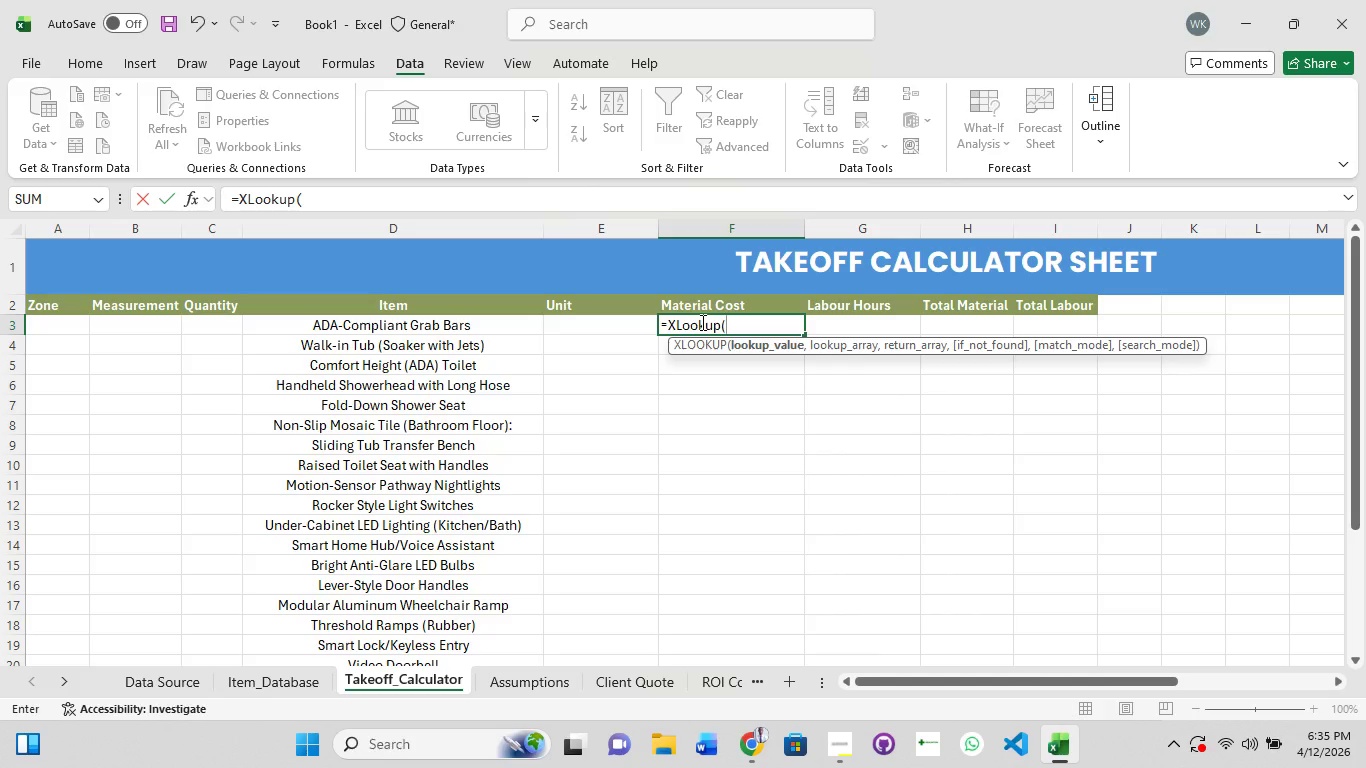 
type(D3)
 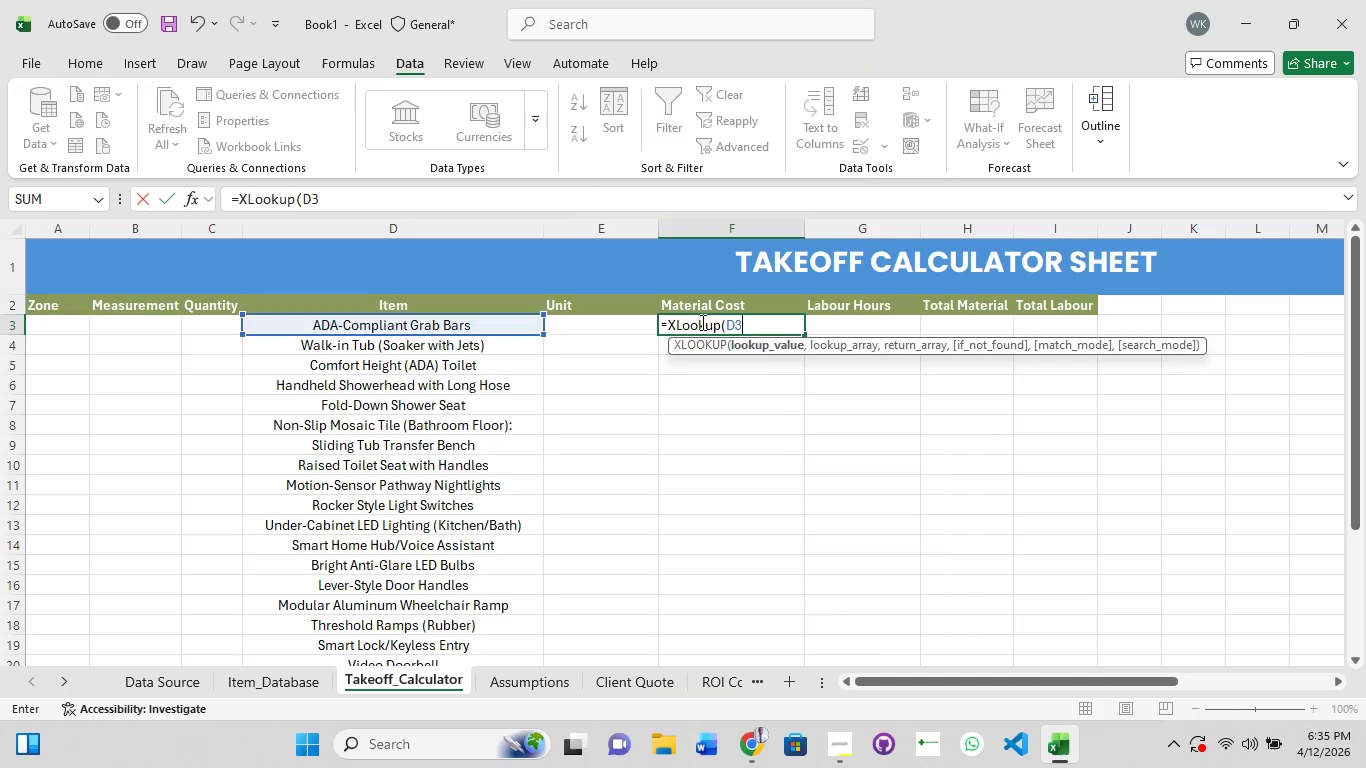 
wait(5.66)
 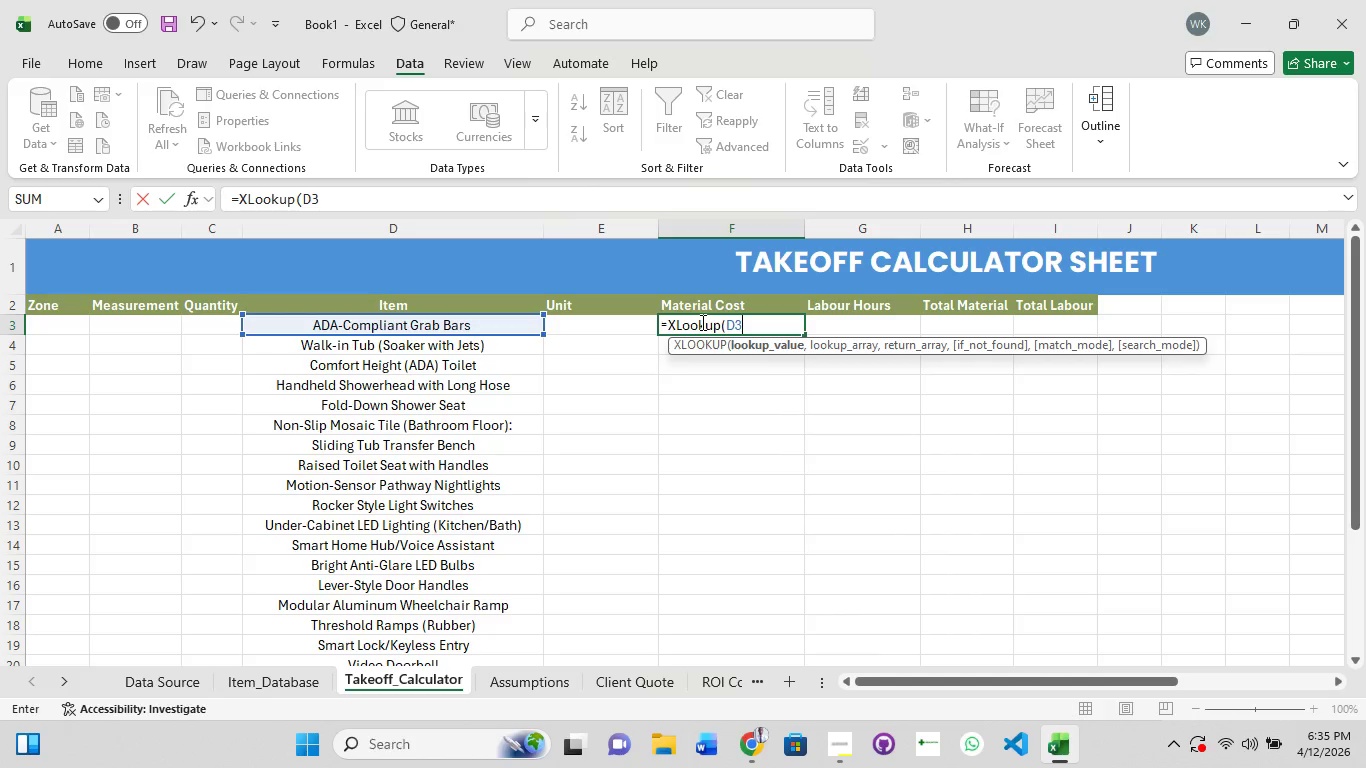 
type(,Item_d)
key(Backspace)
type(Database)
 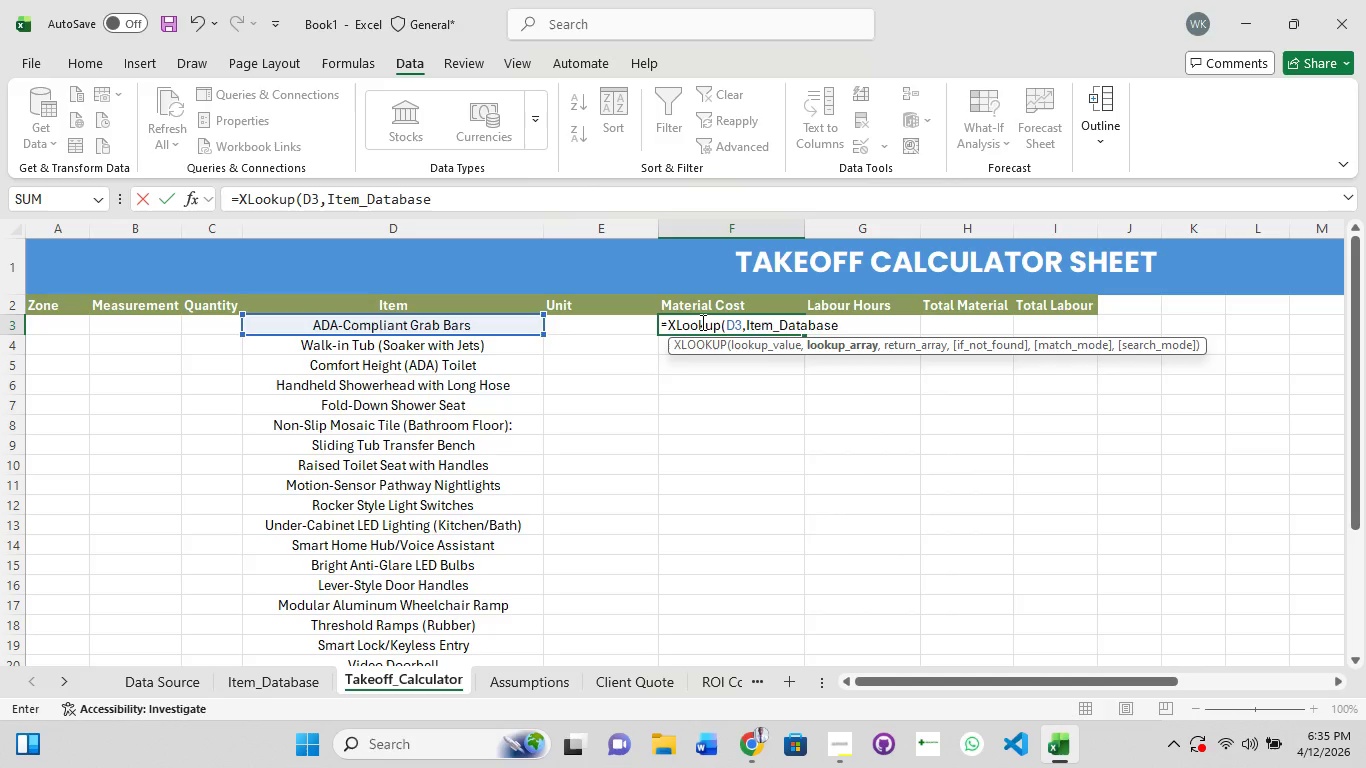 
wait(7.41)
 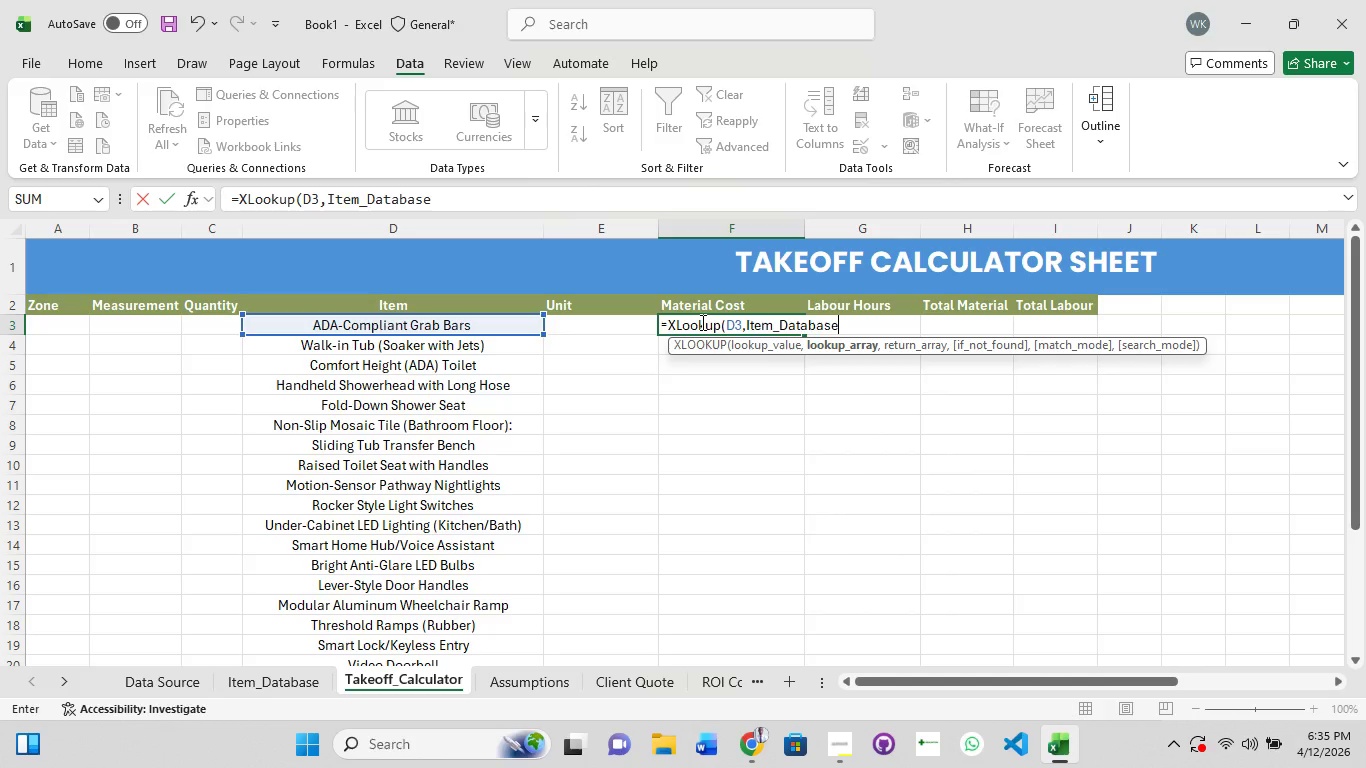 
key(ArrowLeft)
 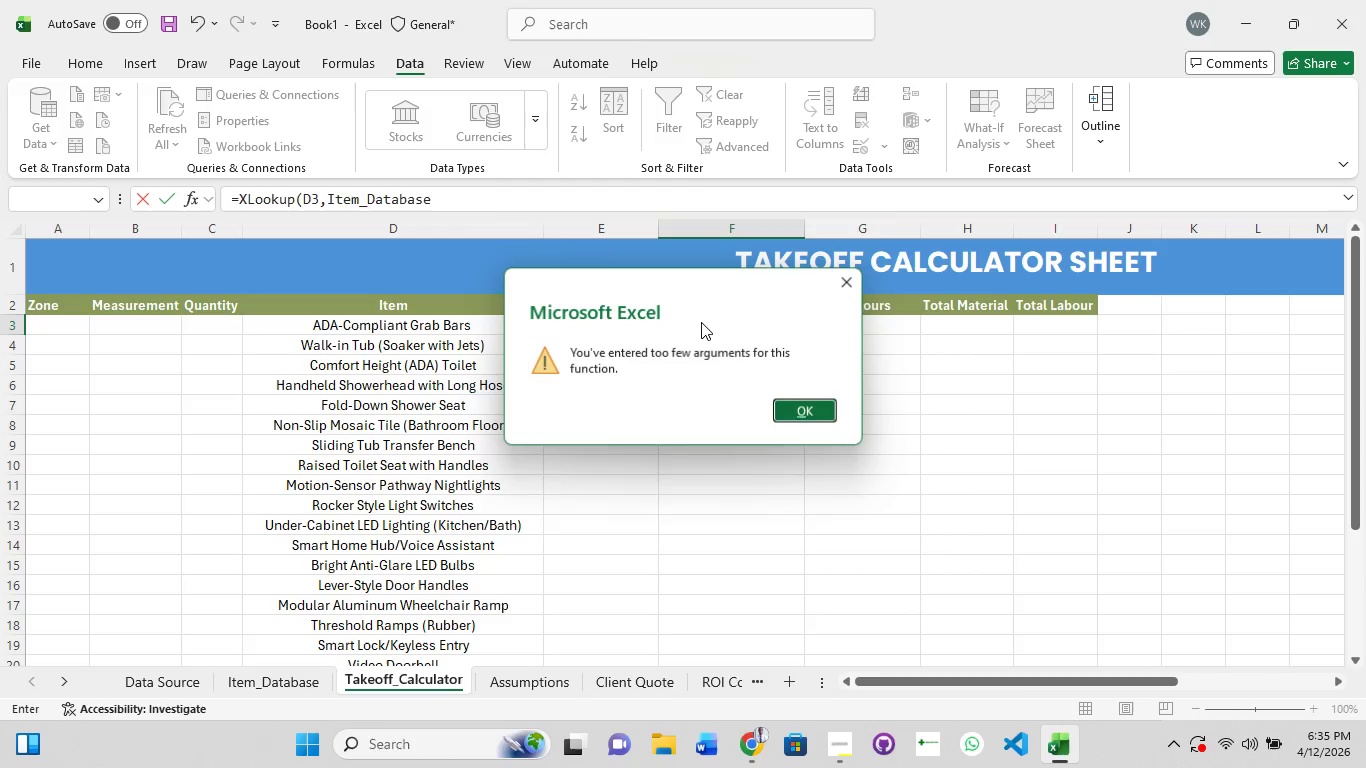 
key(ArrowLeft)
 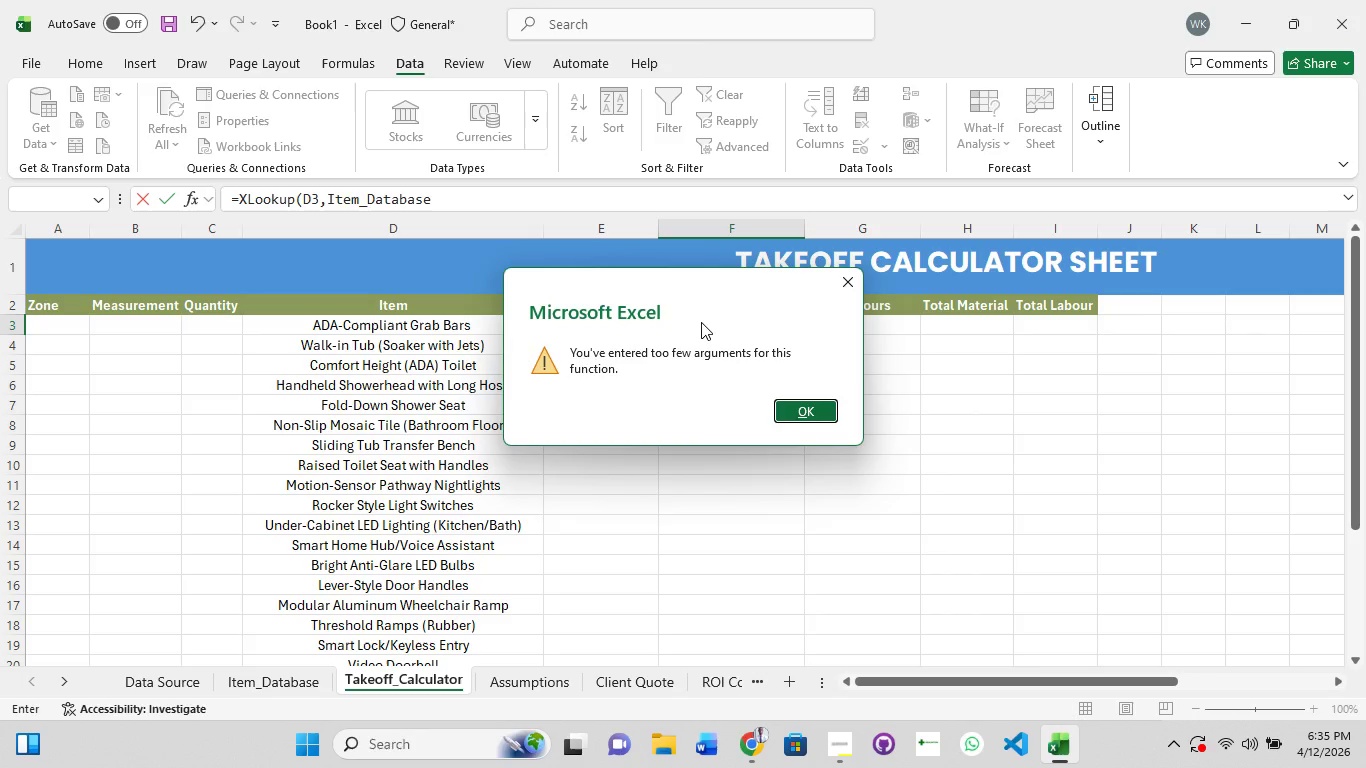 
key(ArrowLeft)
 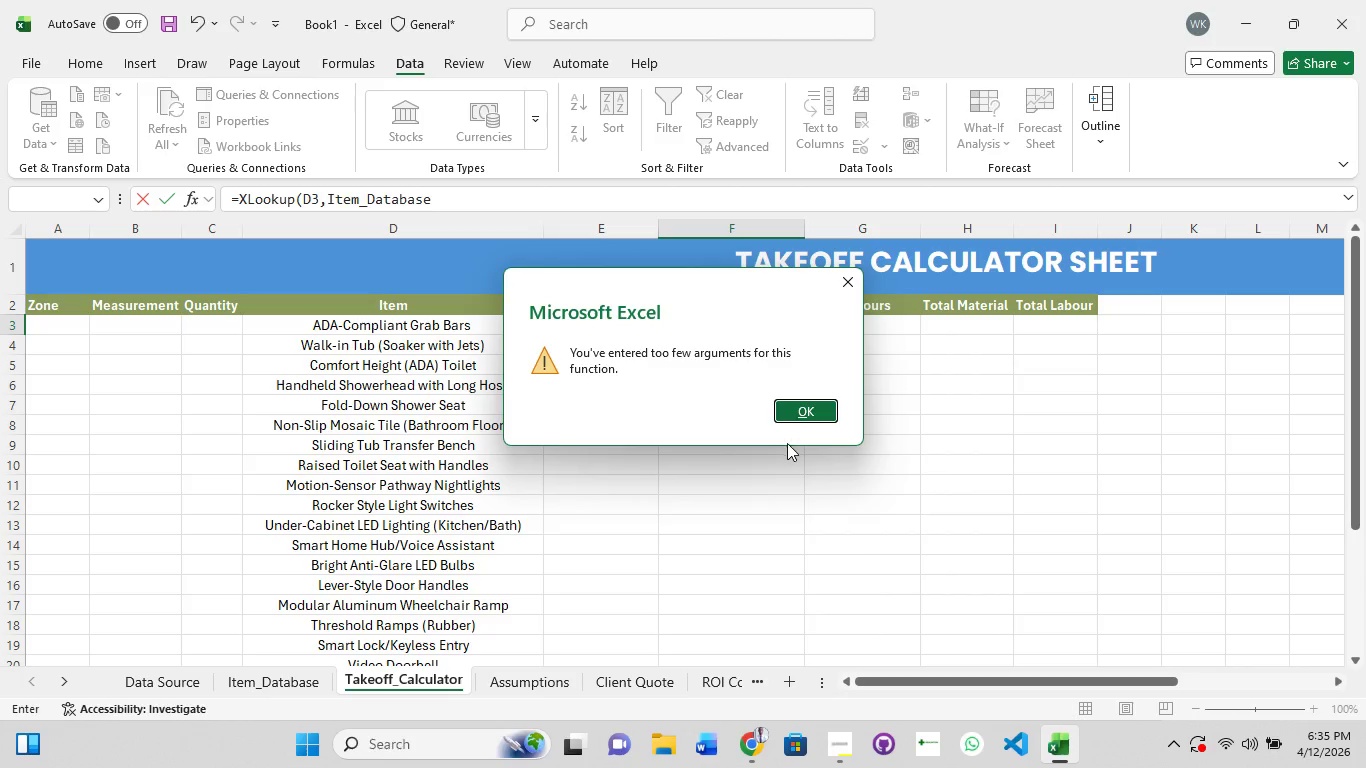 
left_click([797, 421])
 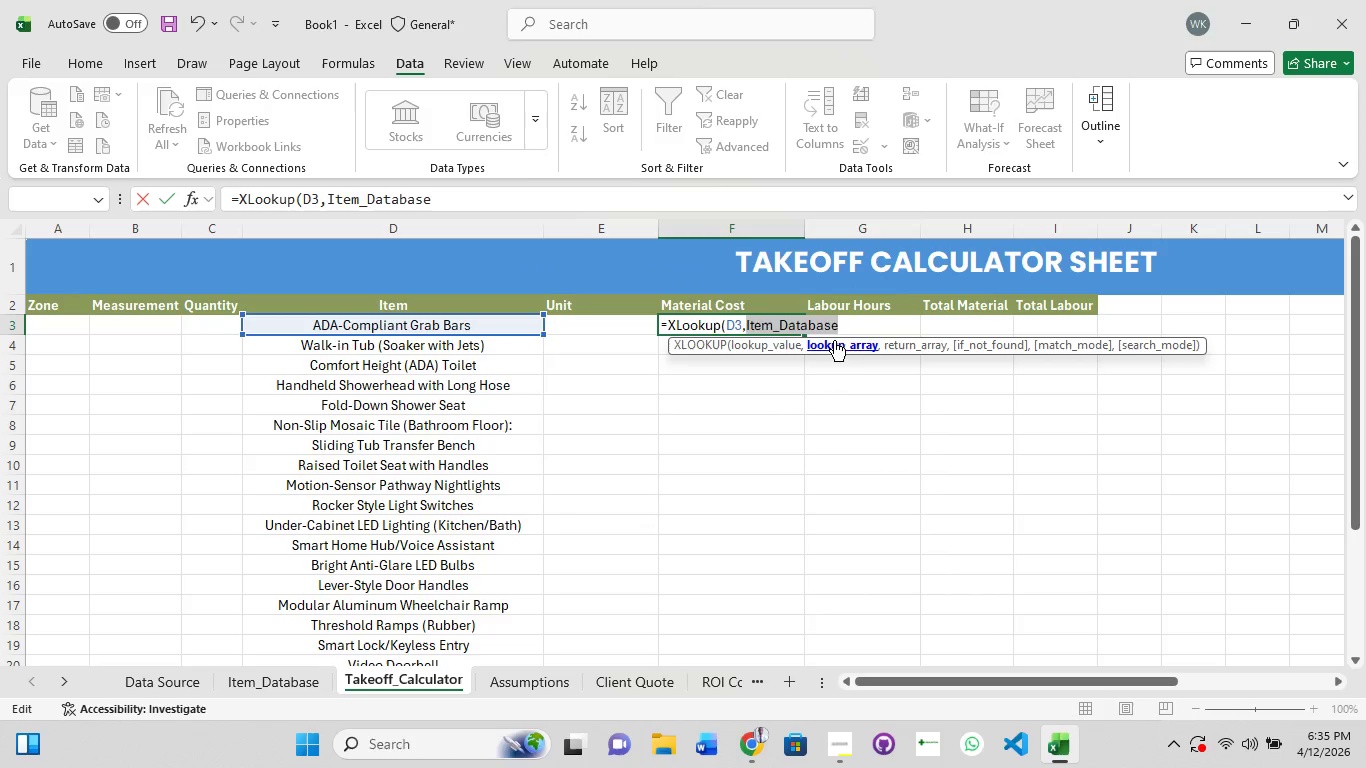 
key(ArrowLeft)
 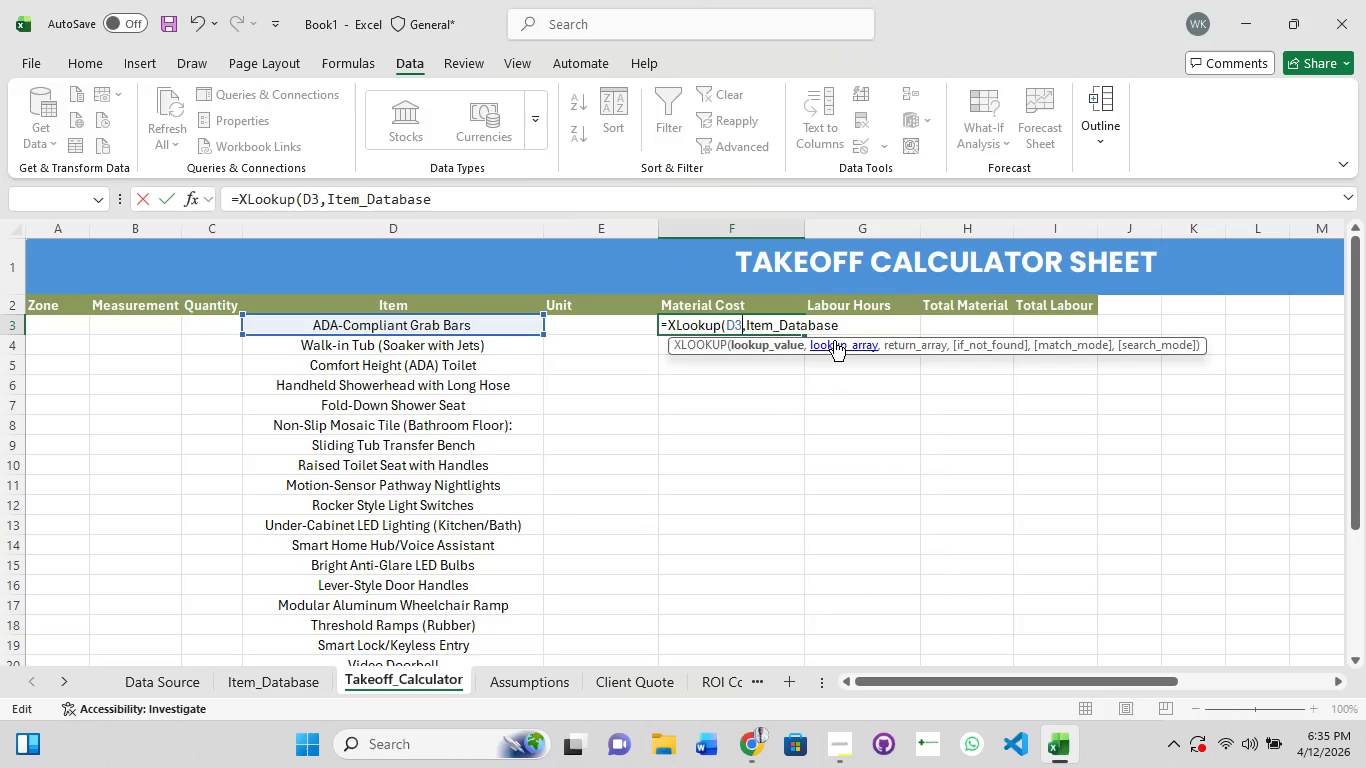 
key(ArrowLeft)
 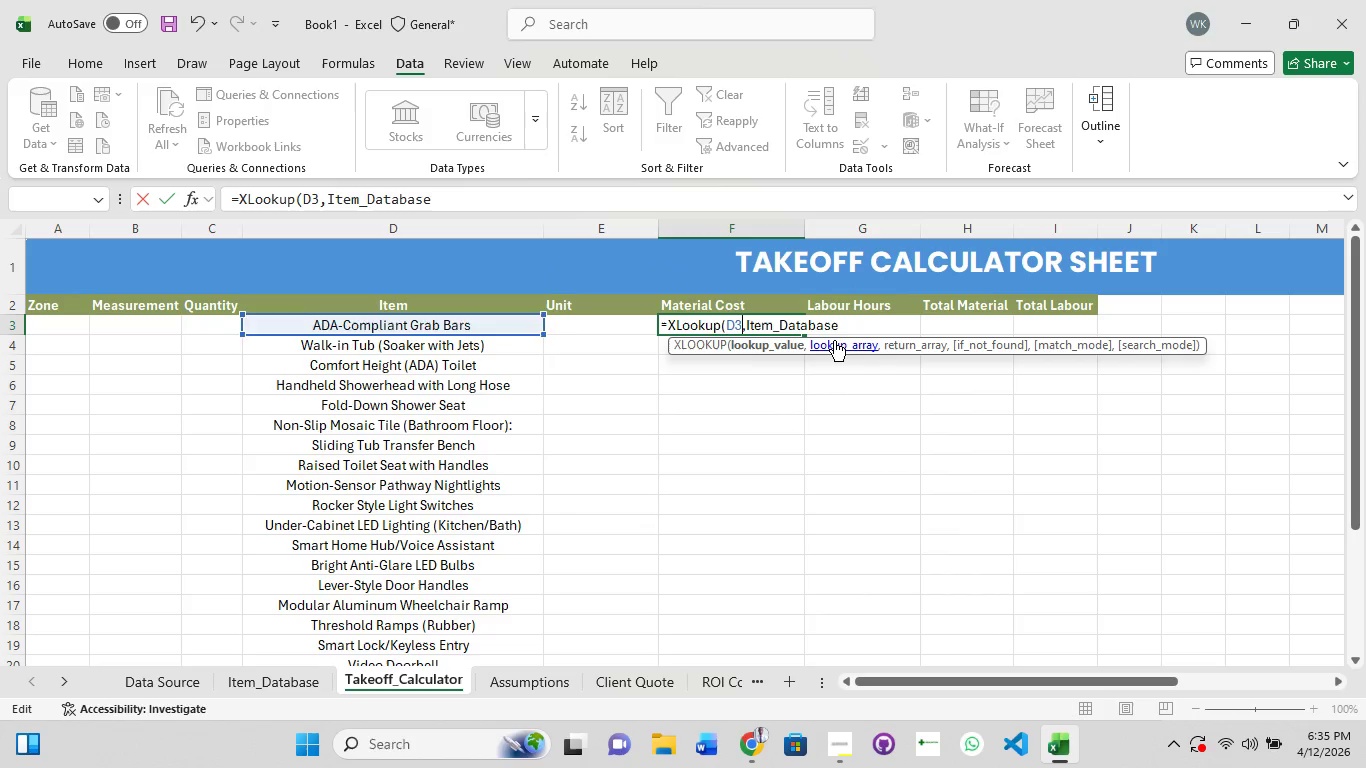 
key(Numpad0)
 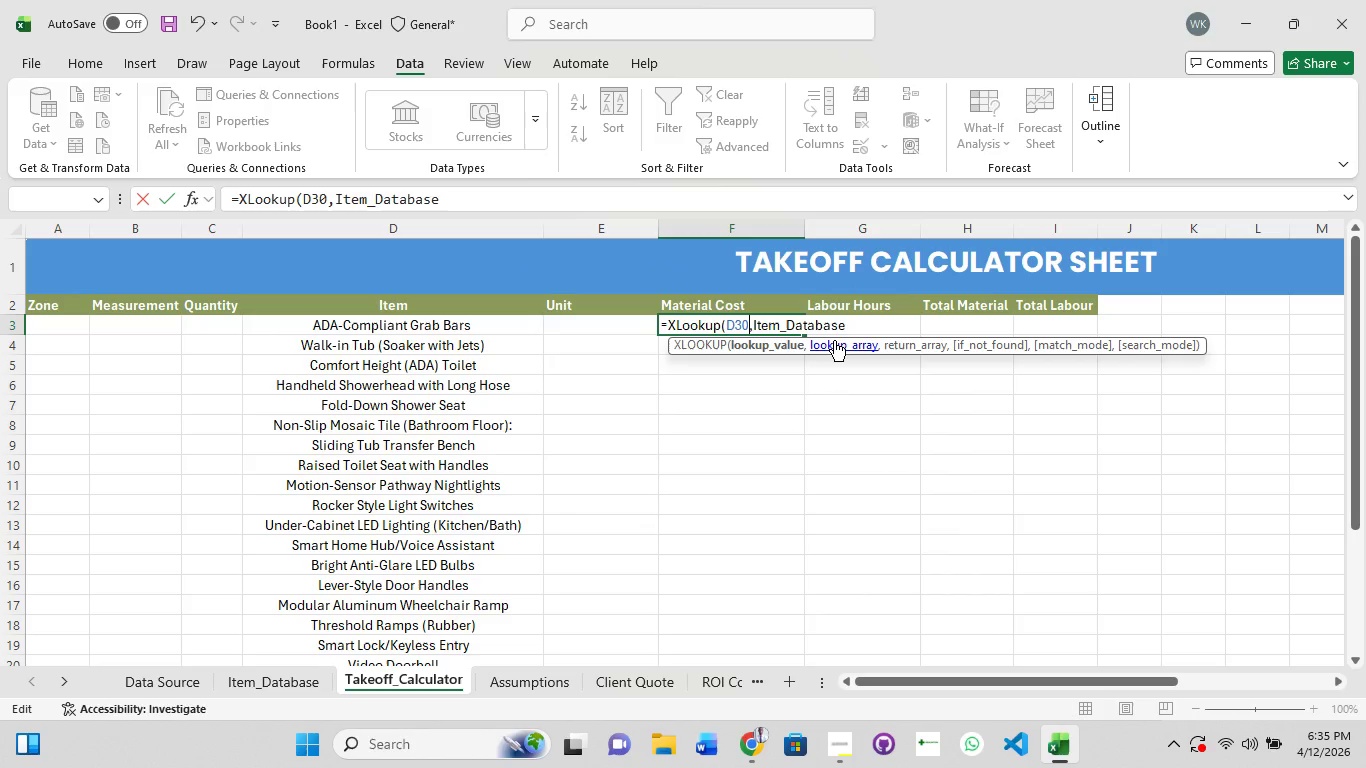 
key(Control+Z)
 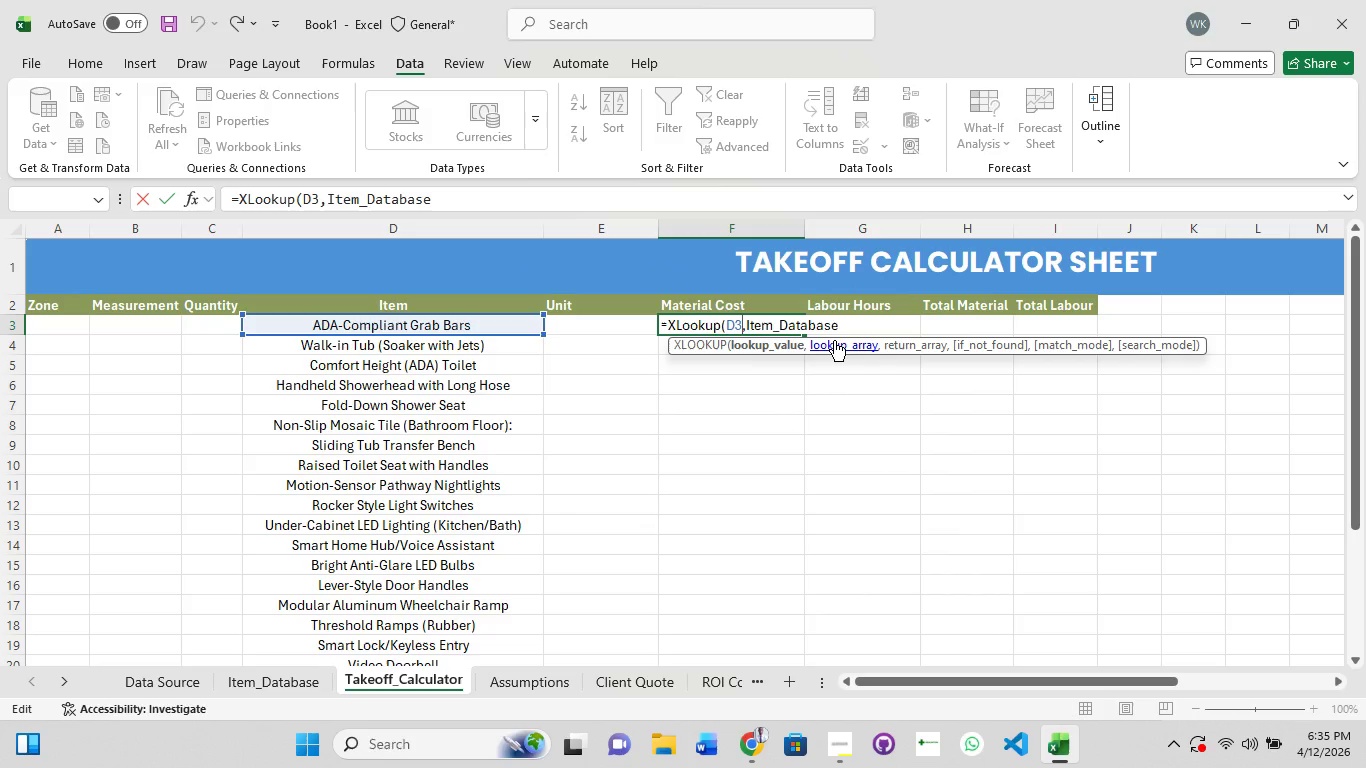 
key(ArrowRight)
 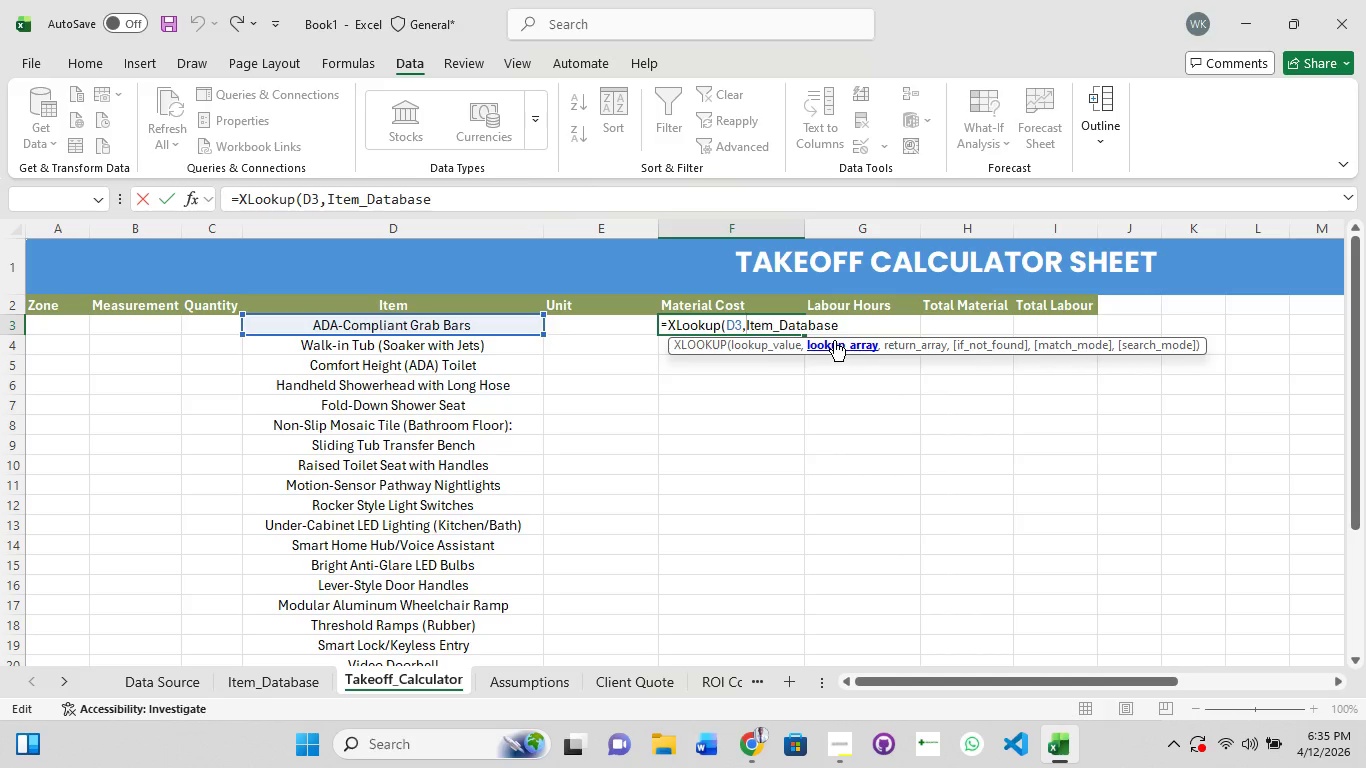 
wait(6.56)
 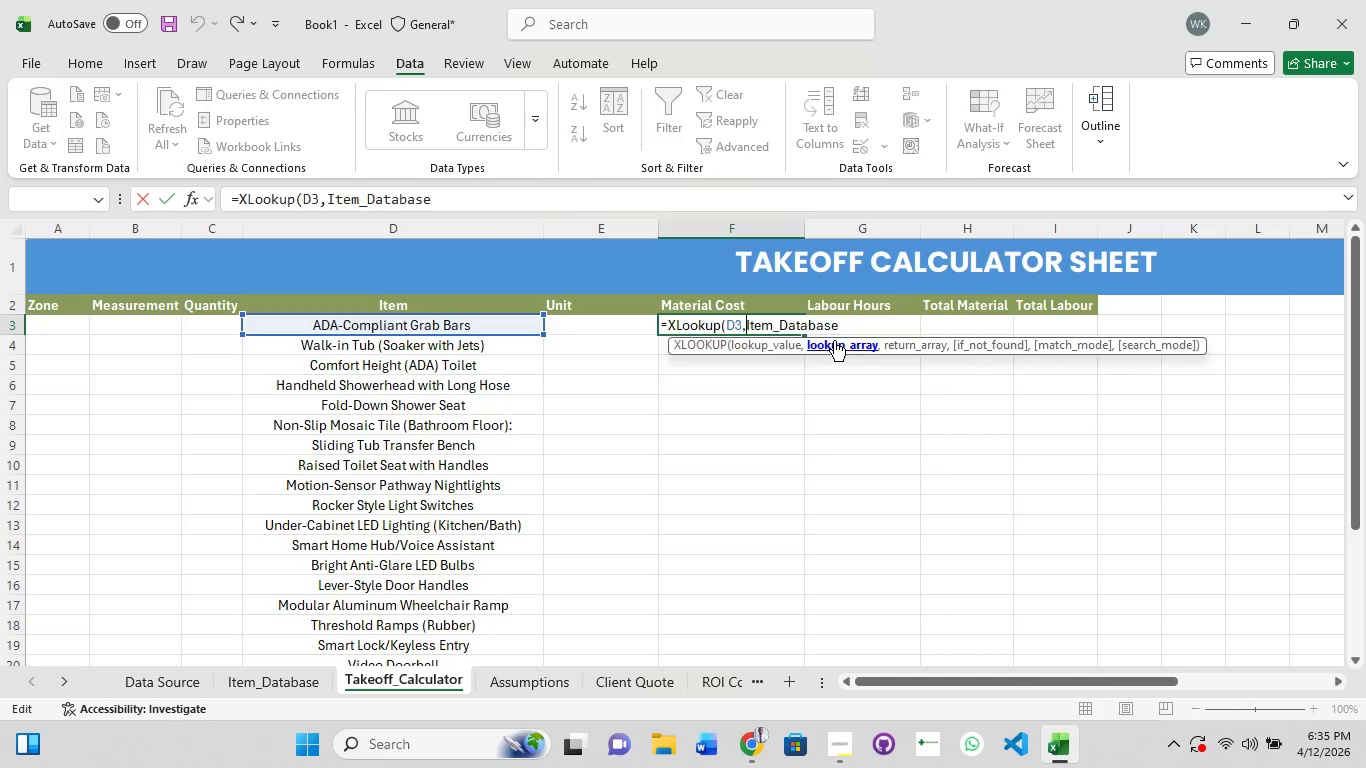 
key(Quote)
 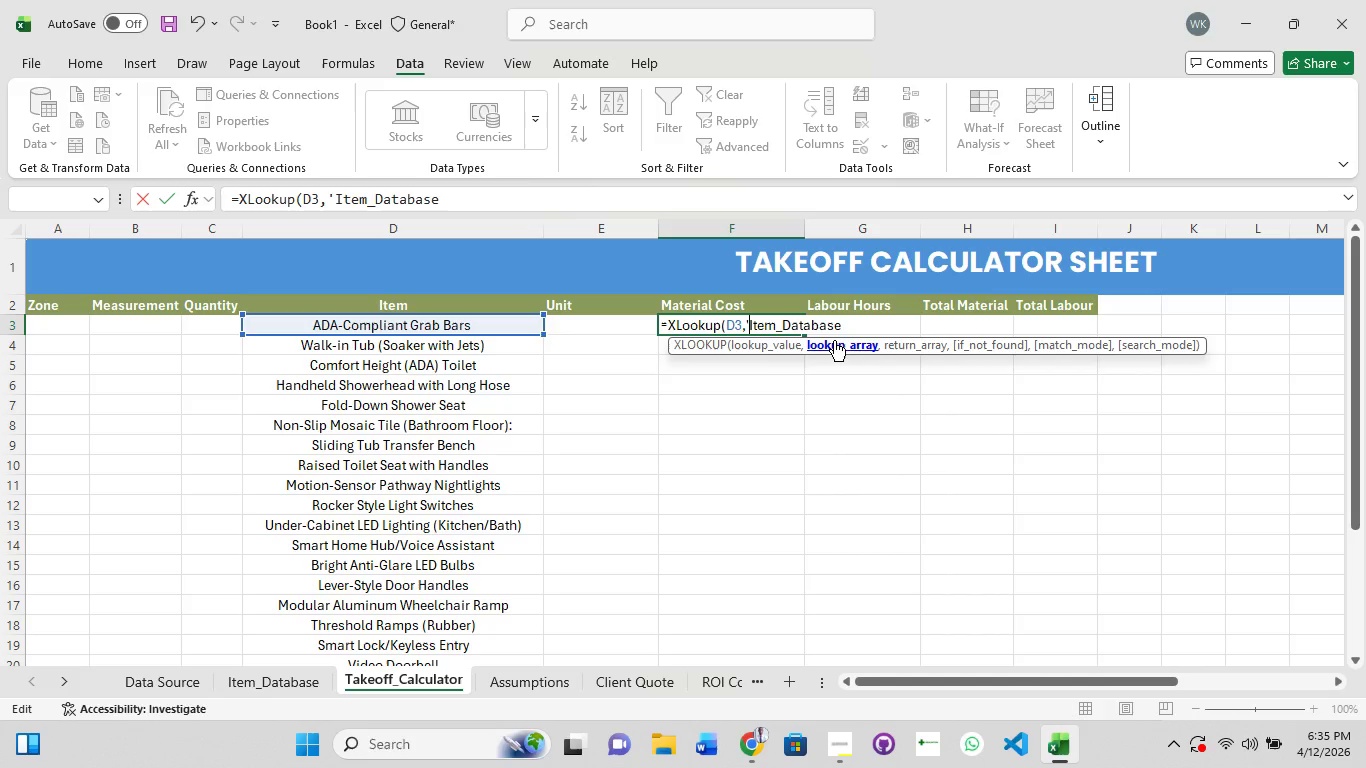 
key(ArrowRight)
 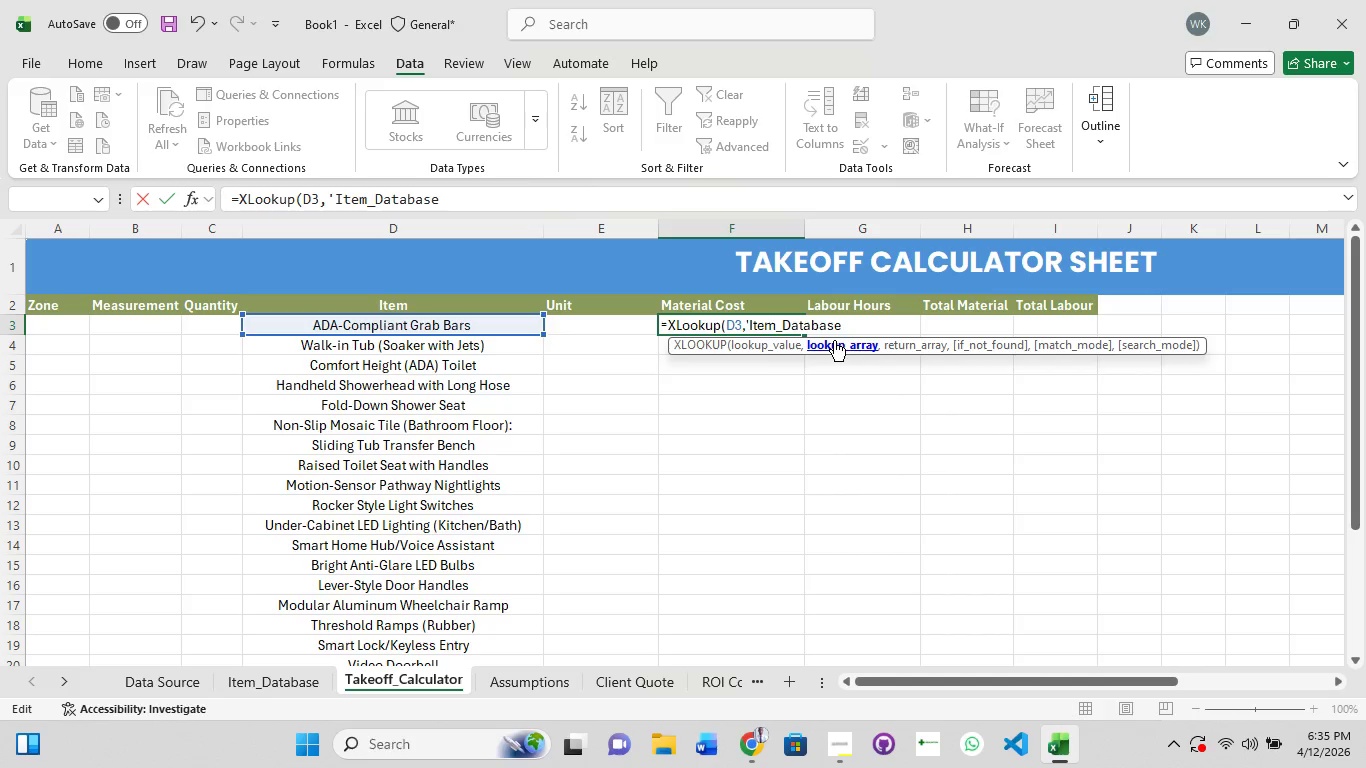 
key(ArrowRight)
 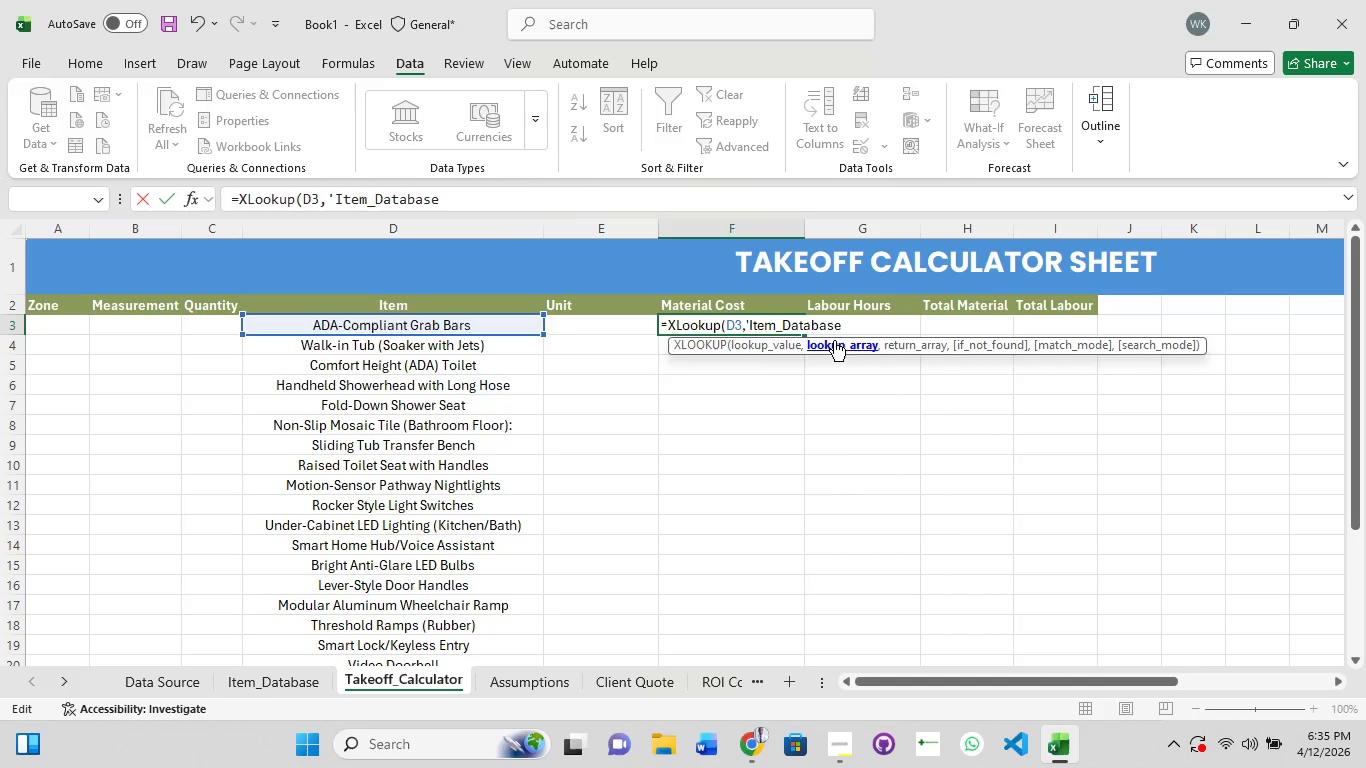 
key(ArrowRight)
 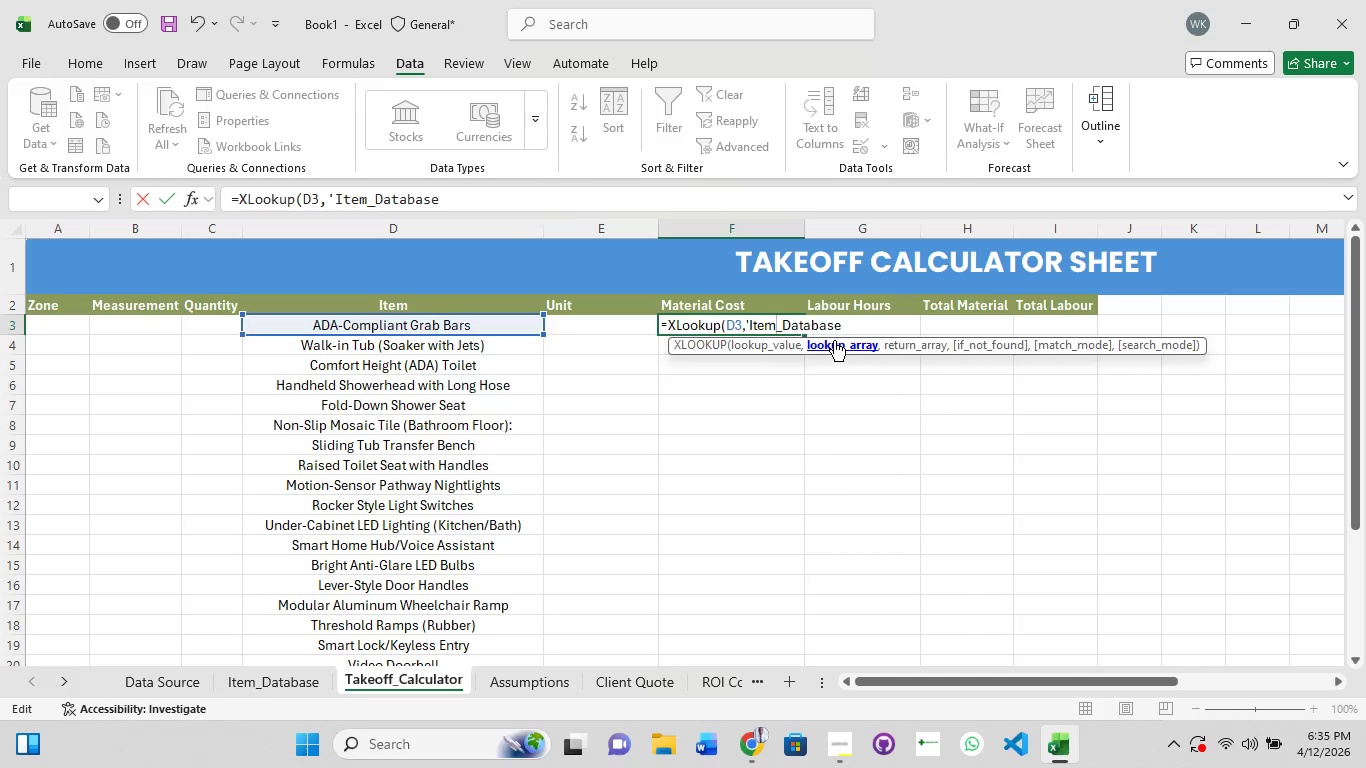 
key(ArrowRight)
 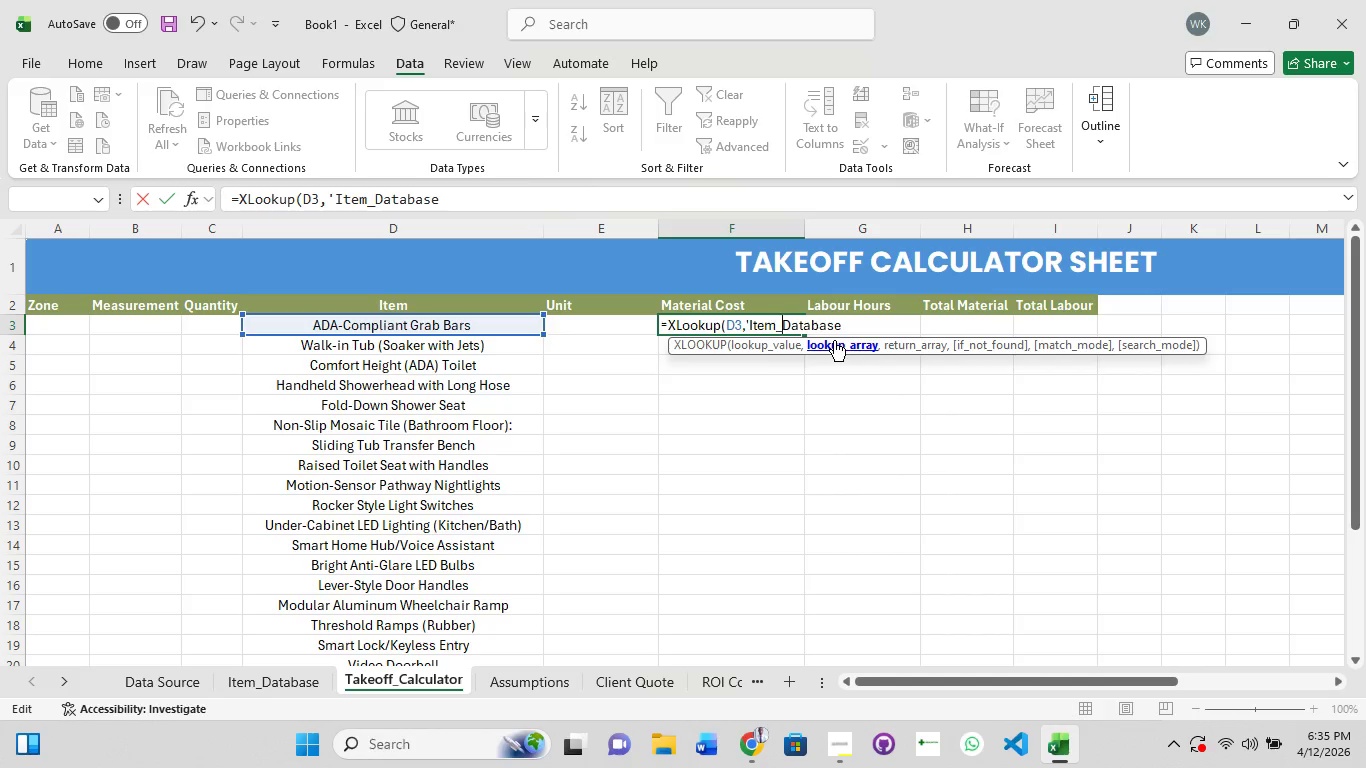 
key(ArrowRight)
 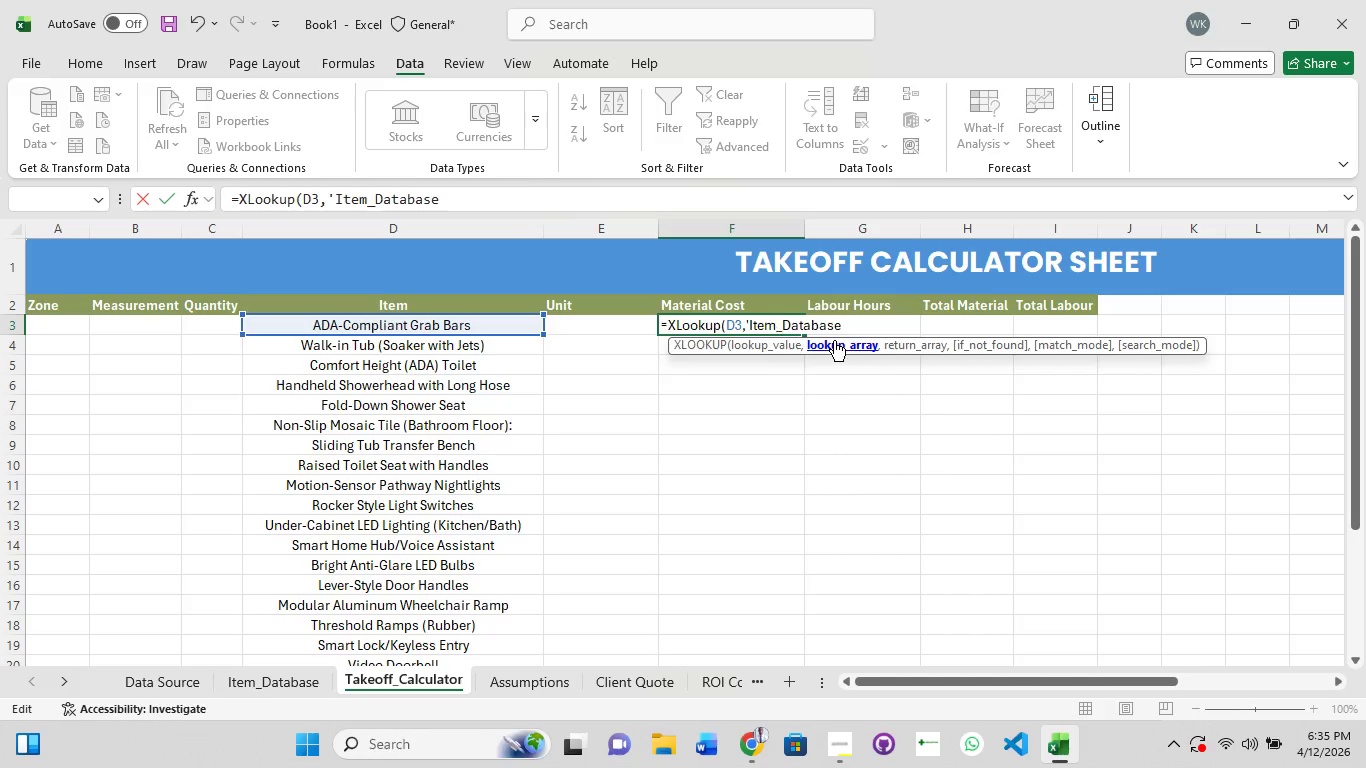 
key(ArrowRight)
 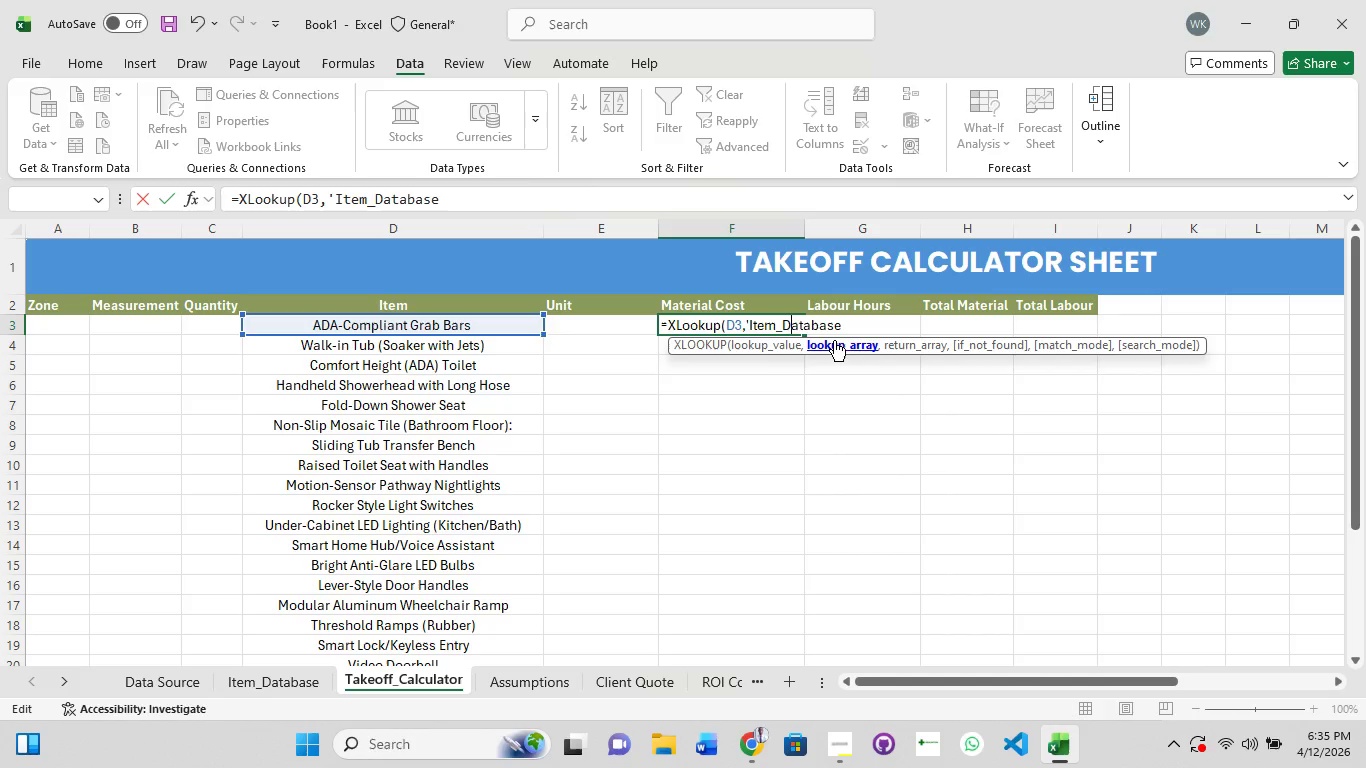 
key(ArrowRight)
 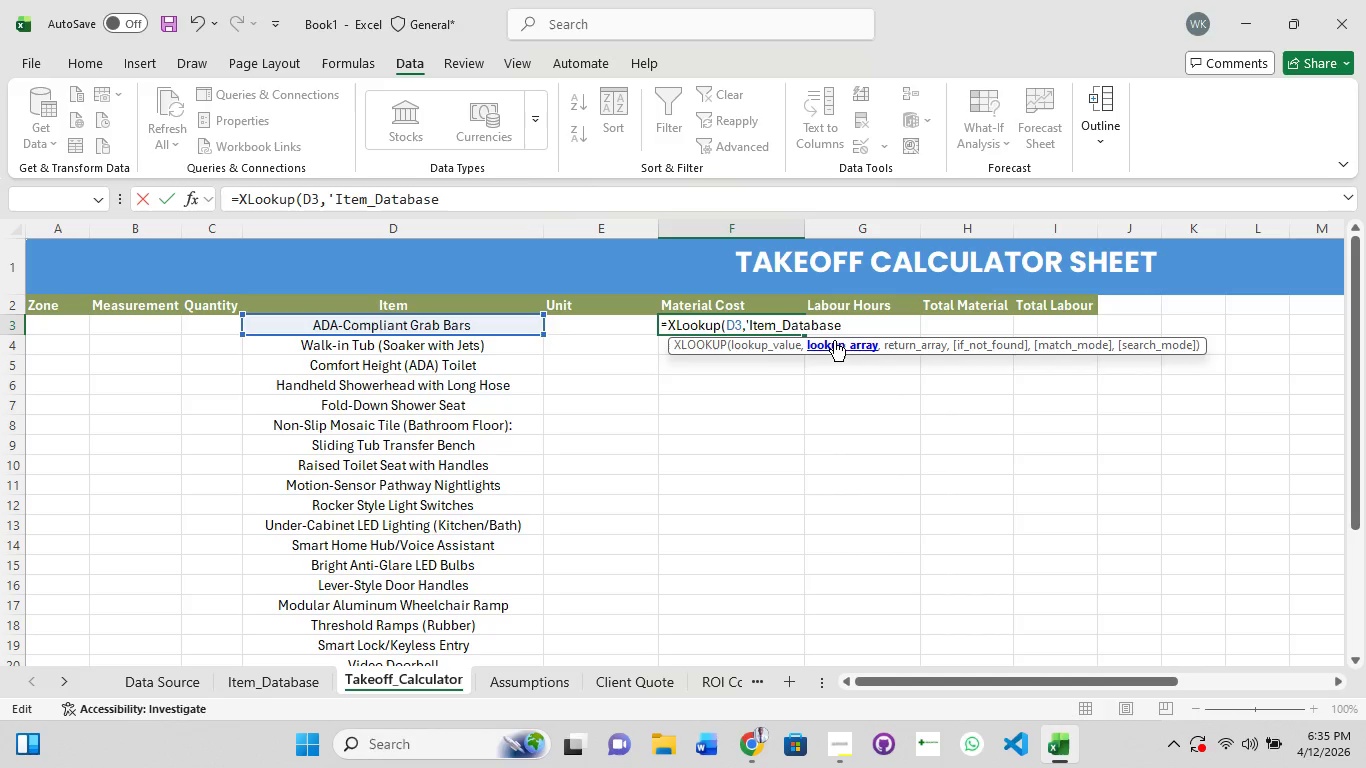 
key(ArrowRight)
 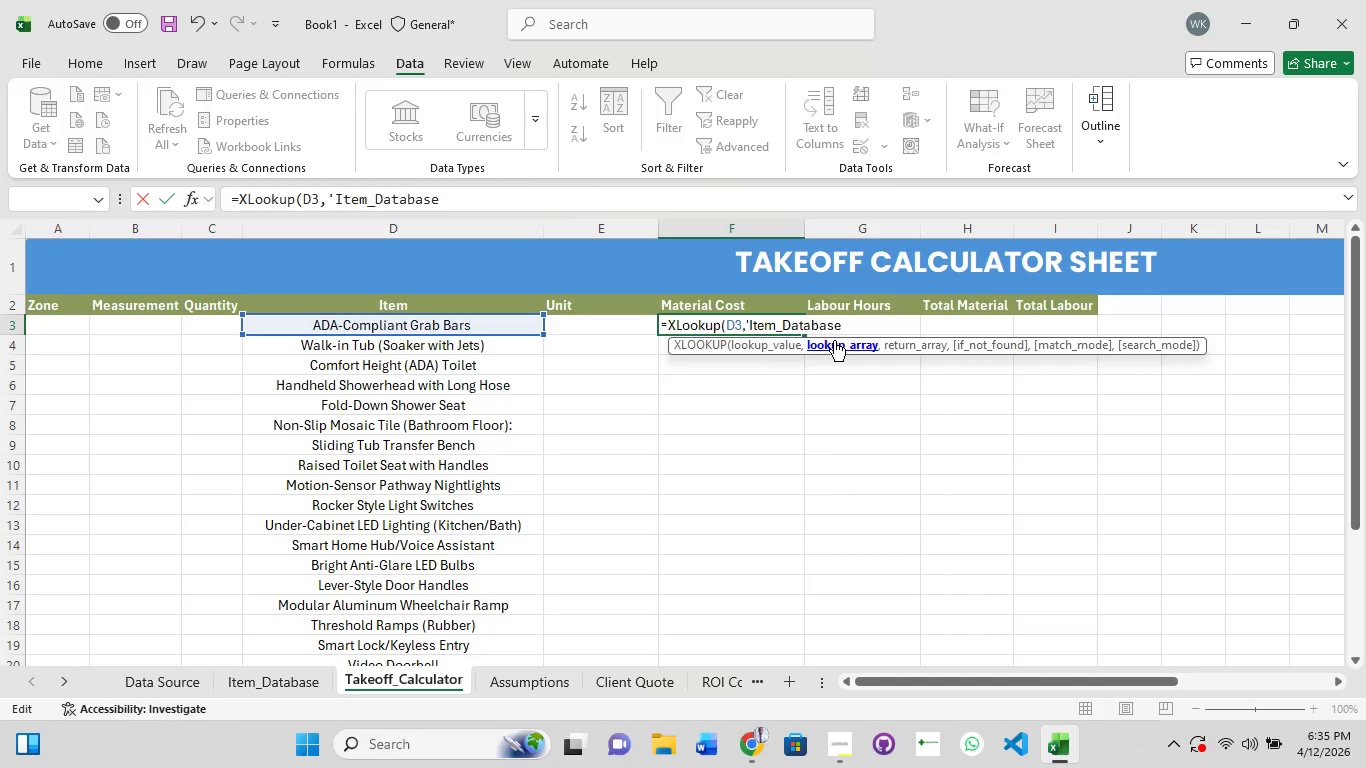 
key(ArrowRight)
 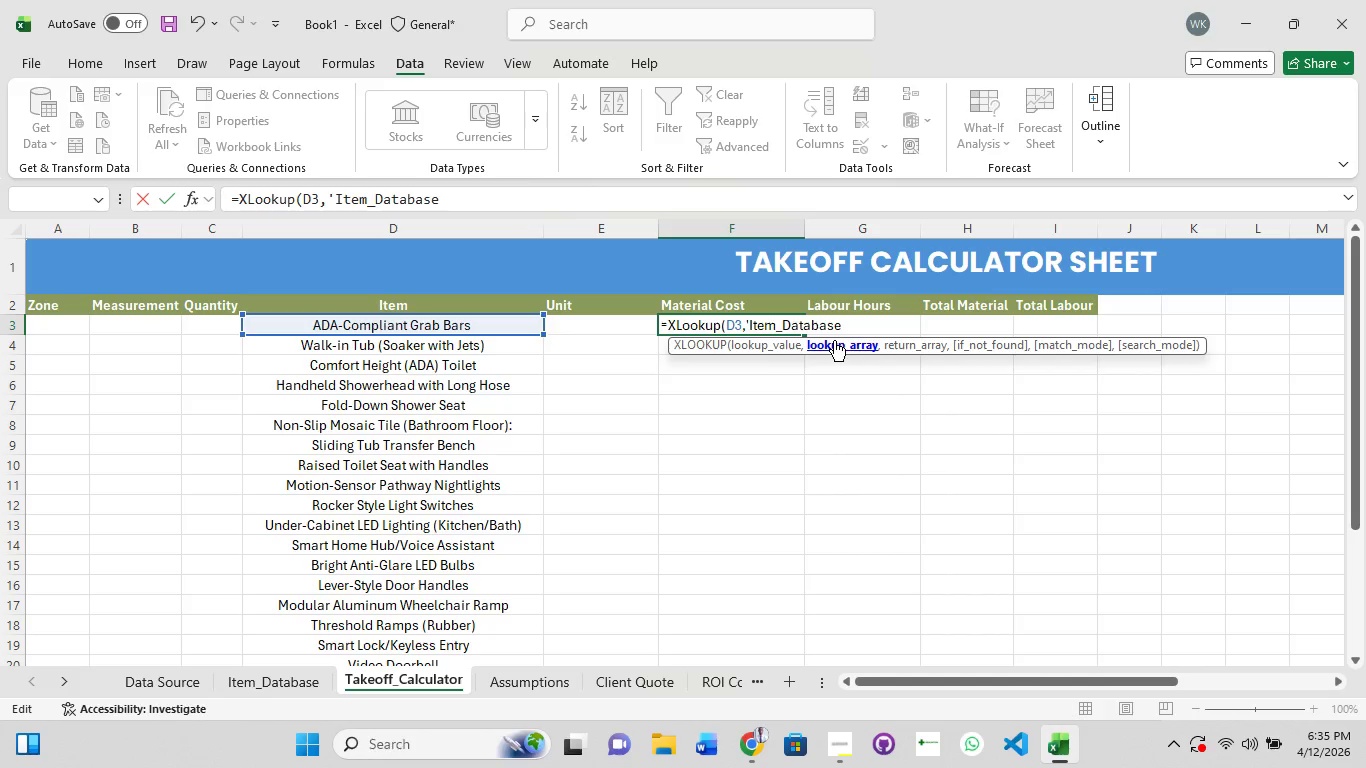 
key(ArrowRight)
 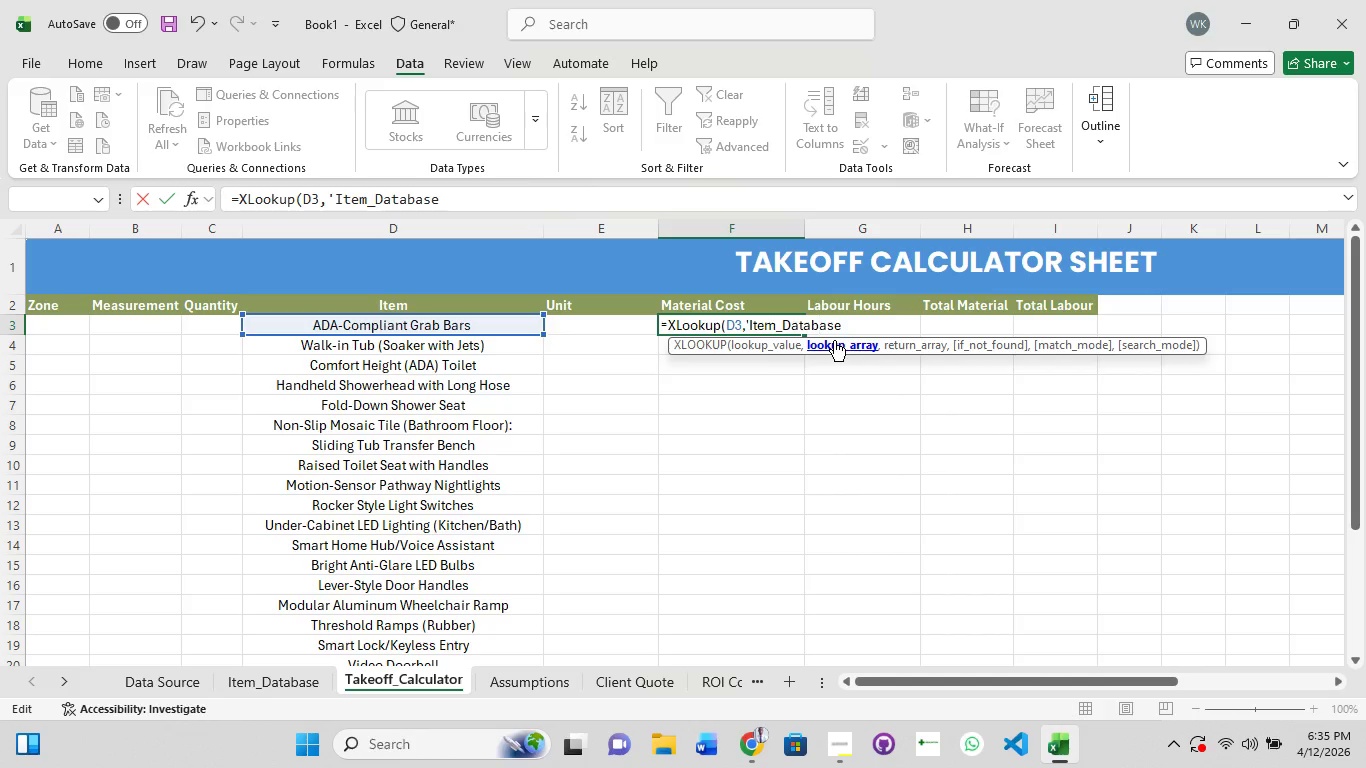 
key(ArrowRight)
 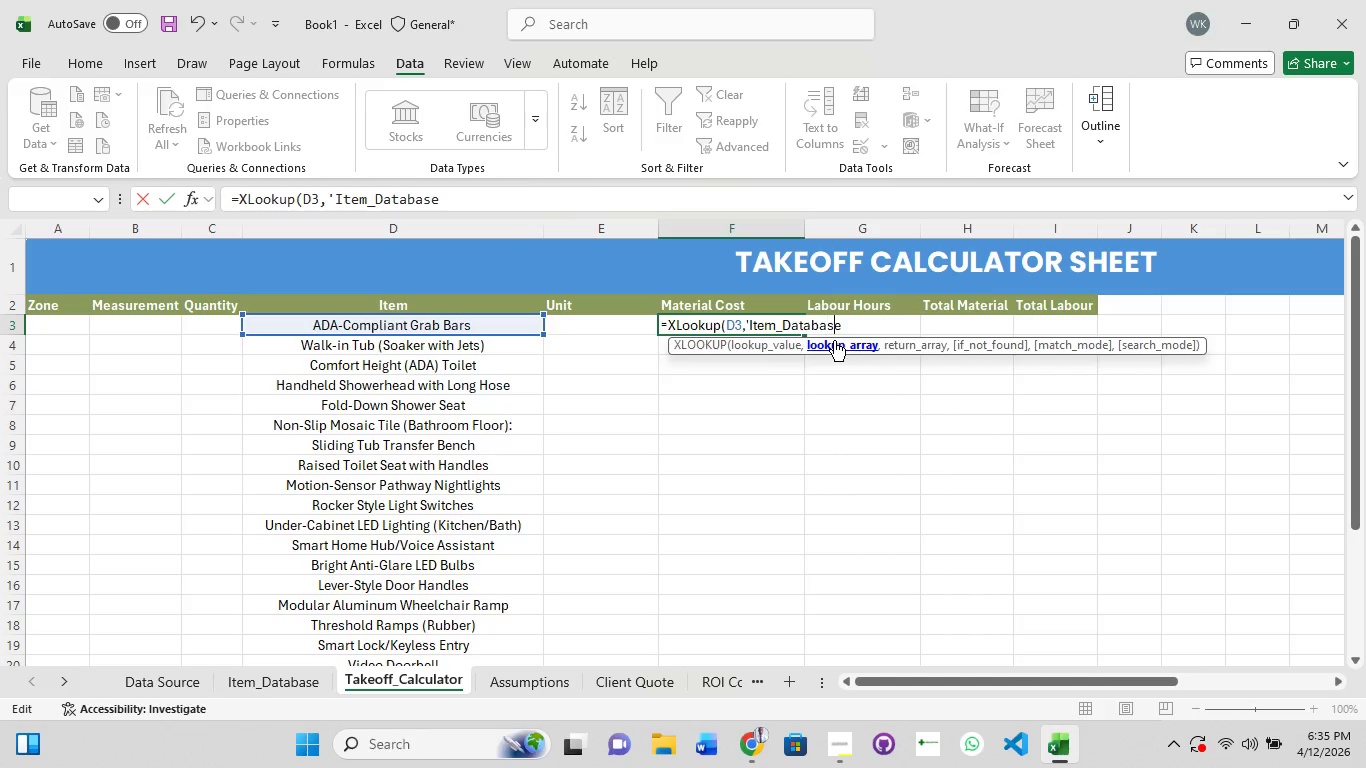 
key(ArrowRight)
 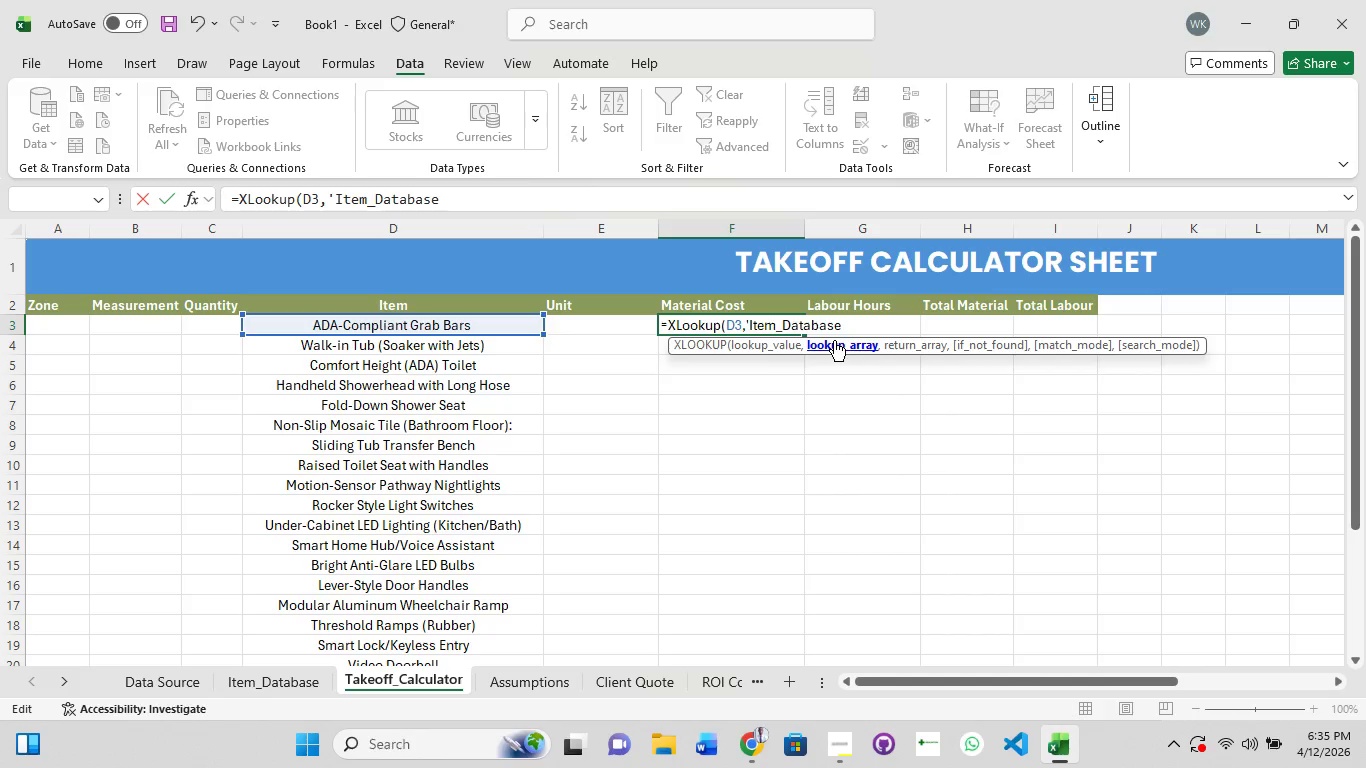 
key(ArrowRight)
 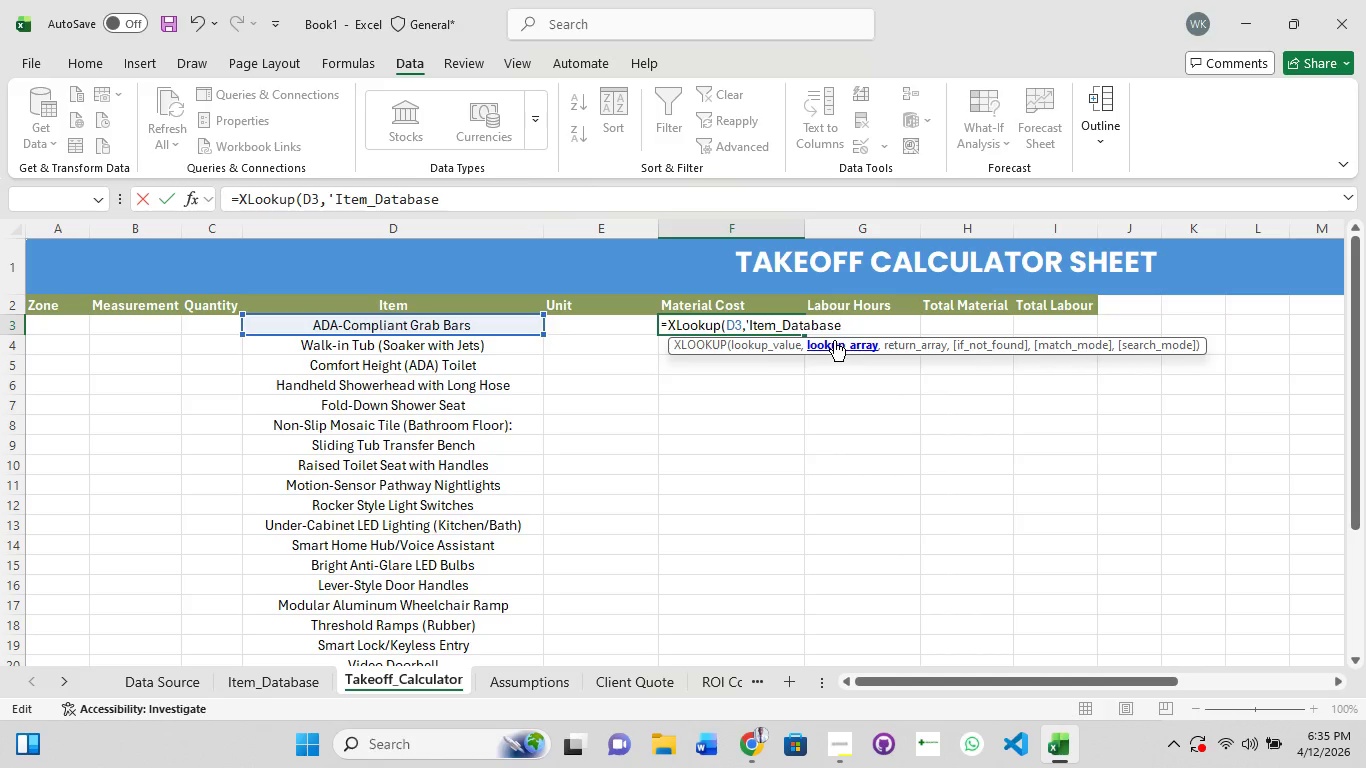 
wait(5.33)
 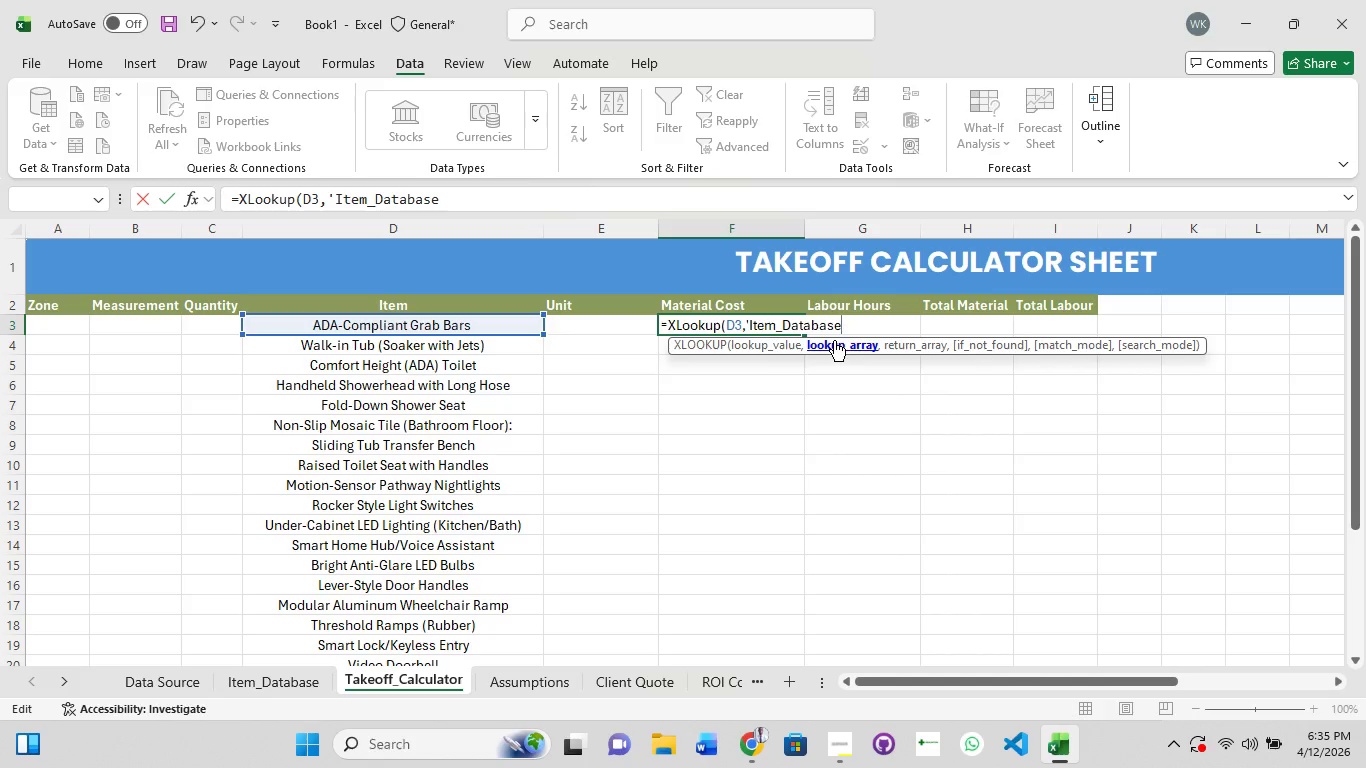 
key(Quote)
 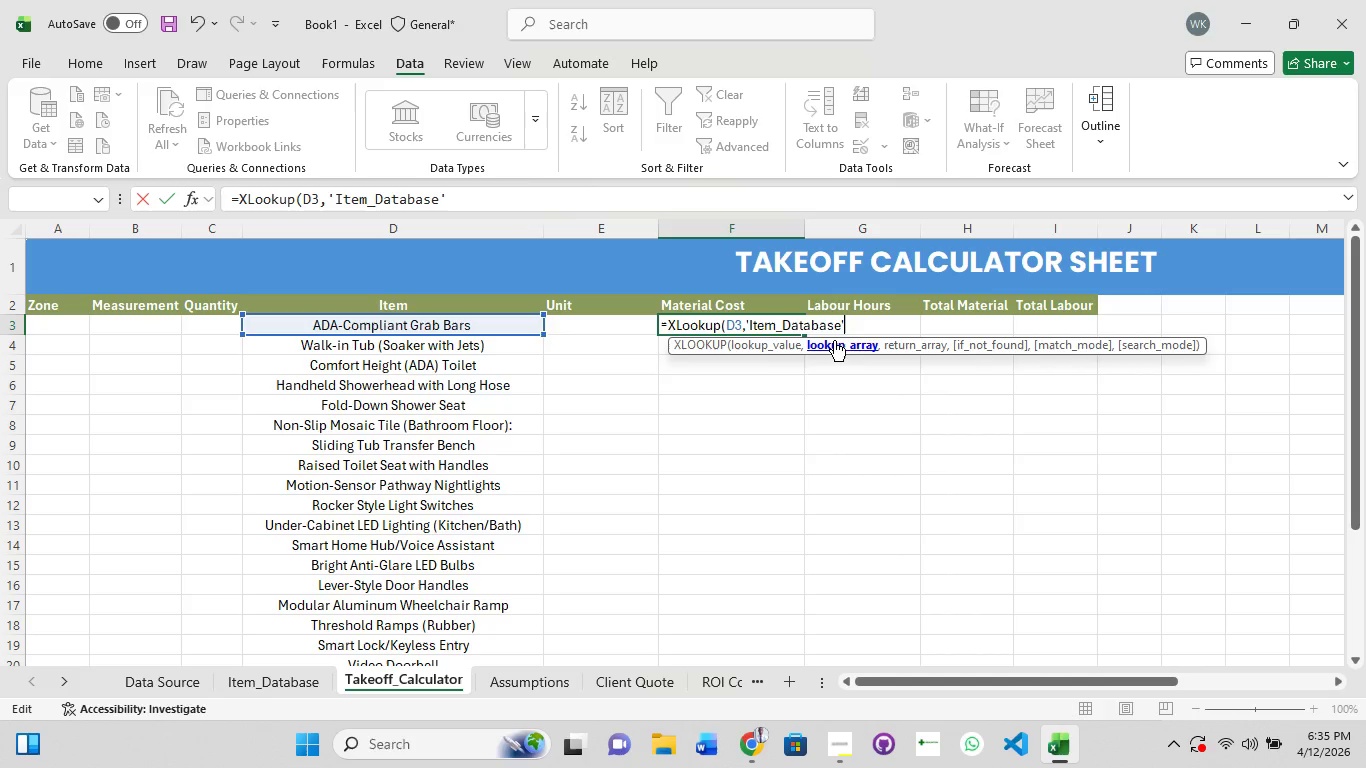 
key(Shift+1)
 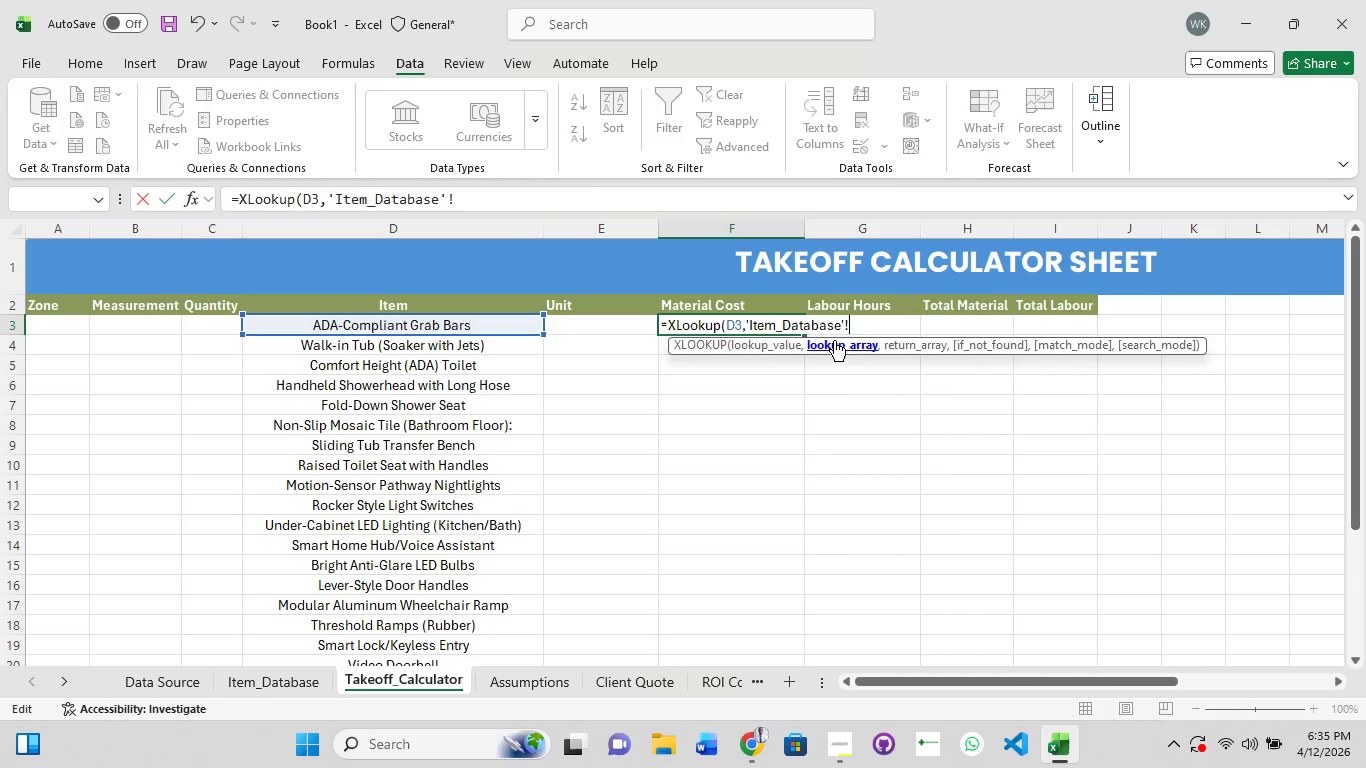 
key(Shift+C)
 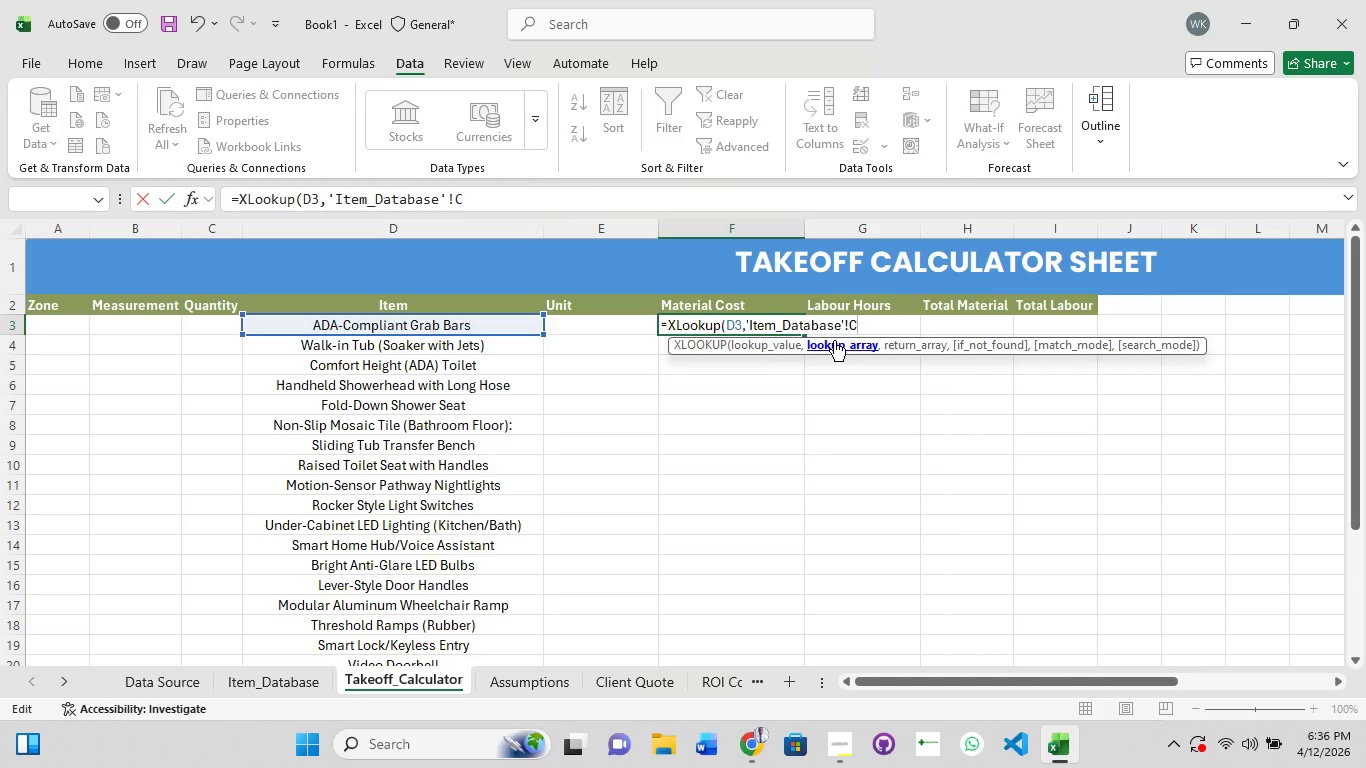 
key(Shift+Semicolon)
 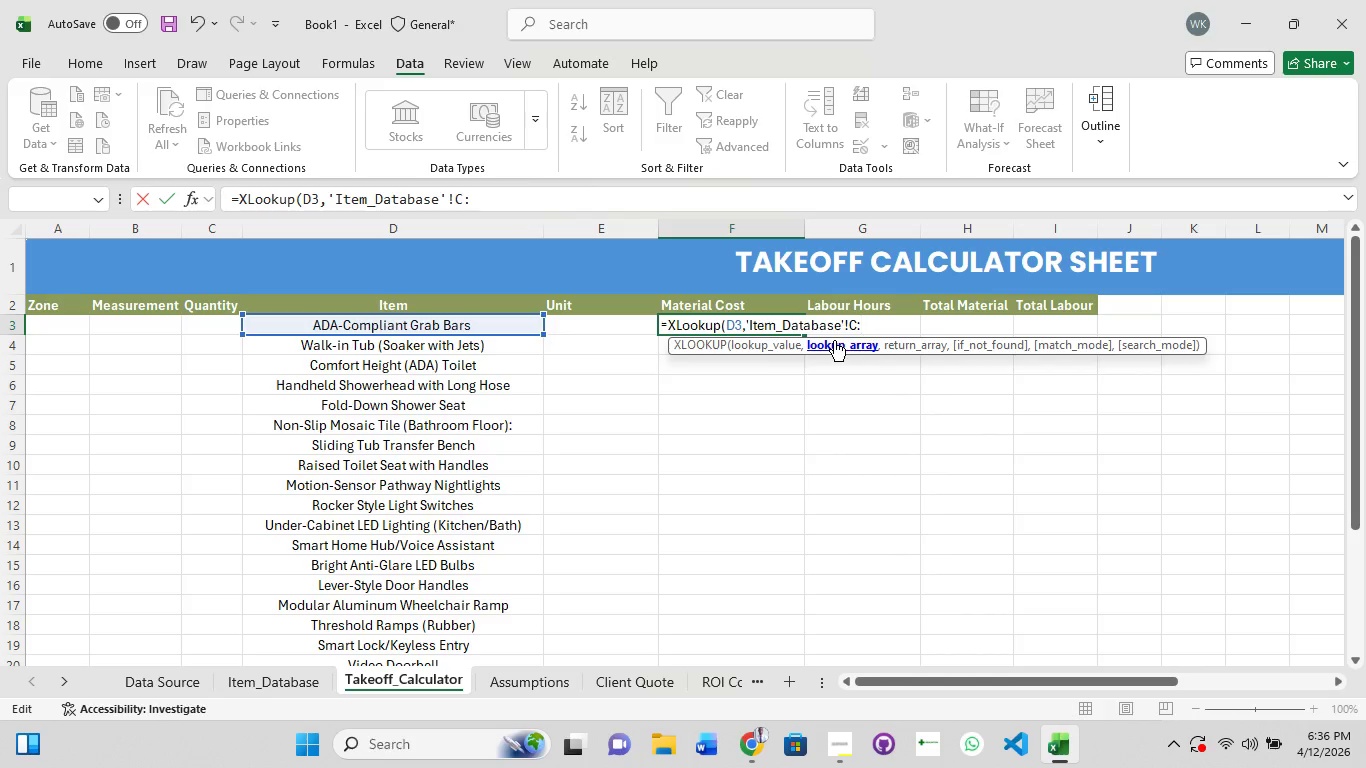 
key(Shift+C)
 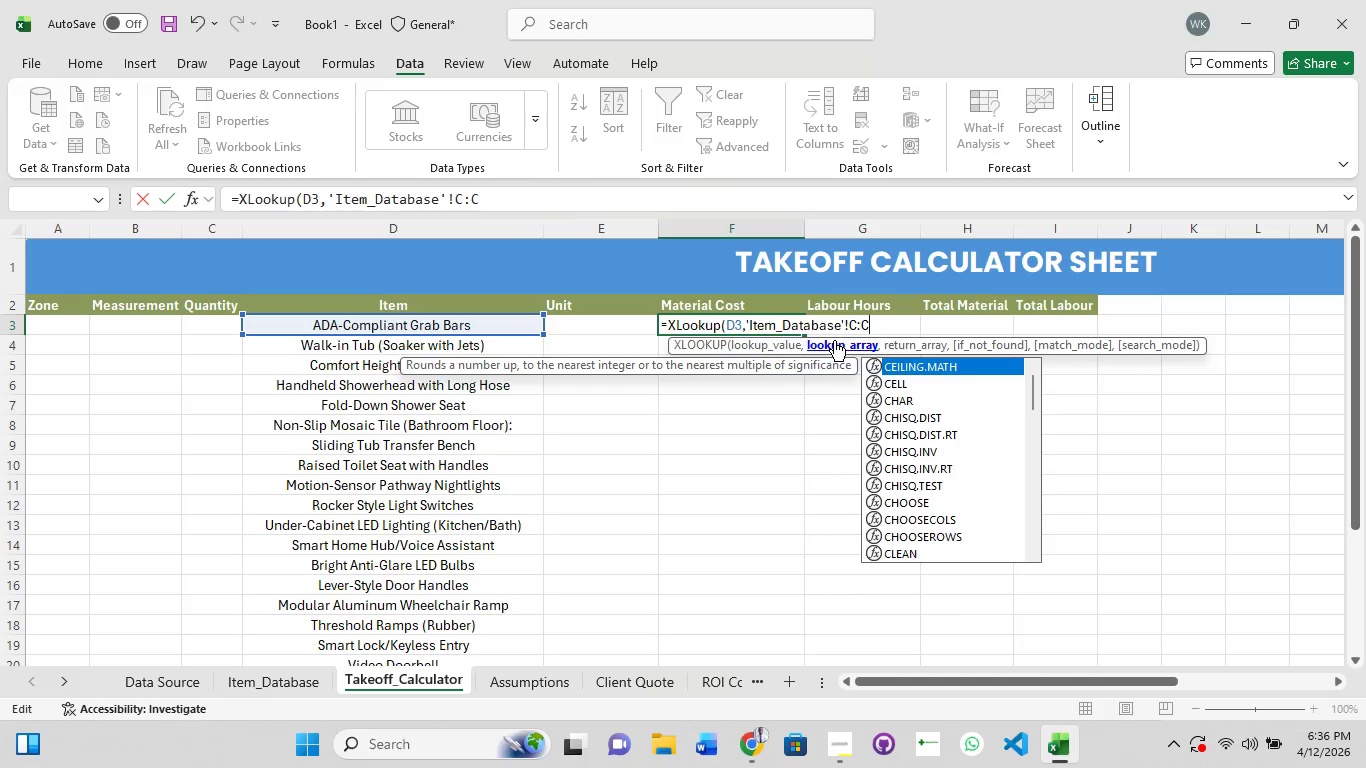 
wait(9.8)
 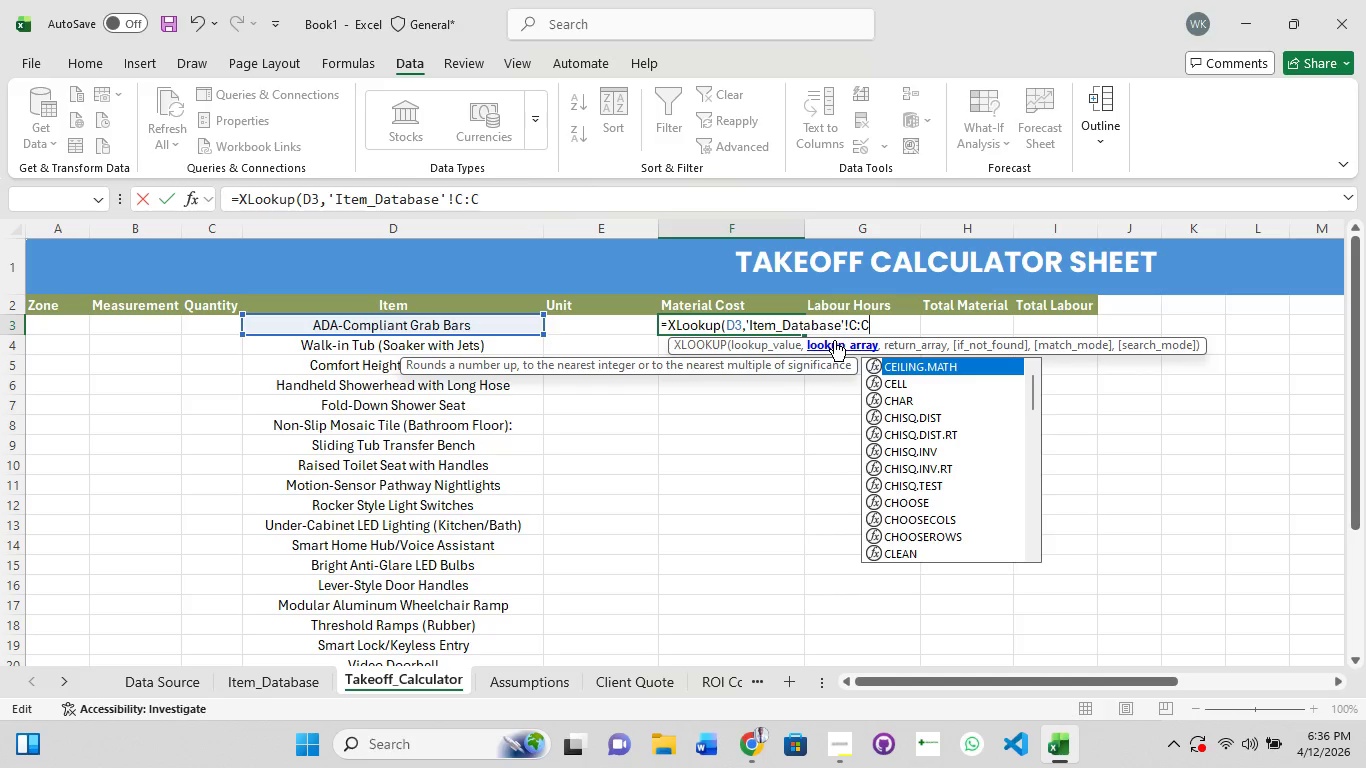 
type(',Item_Database)
 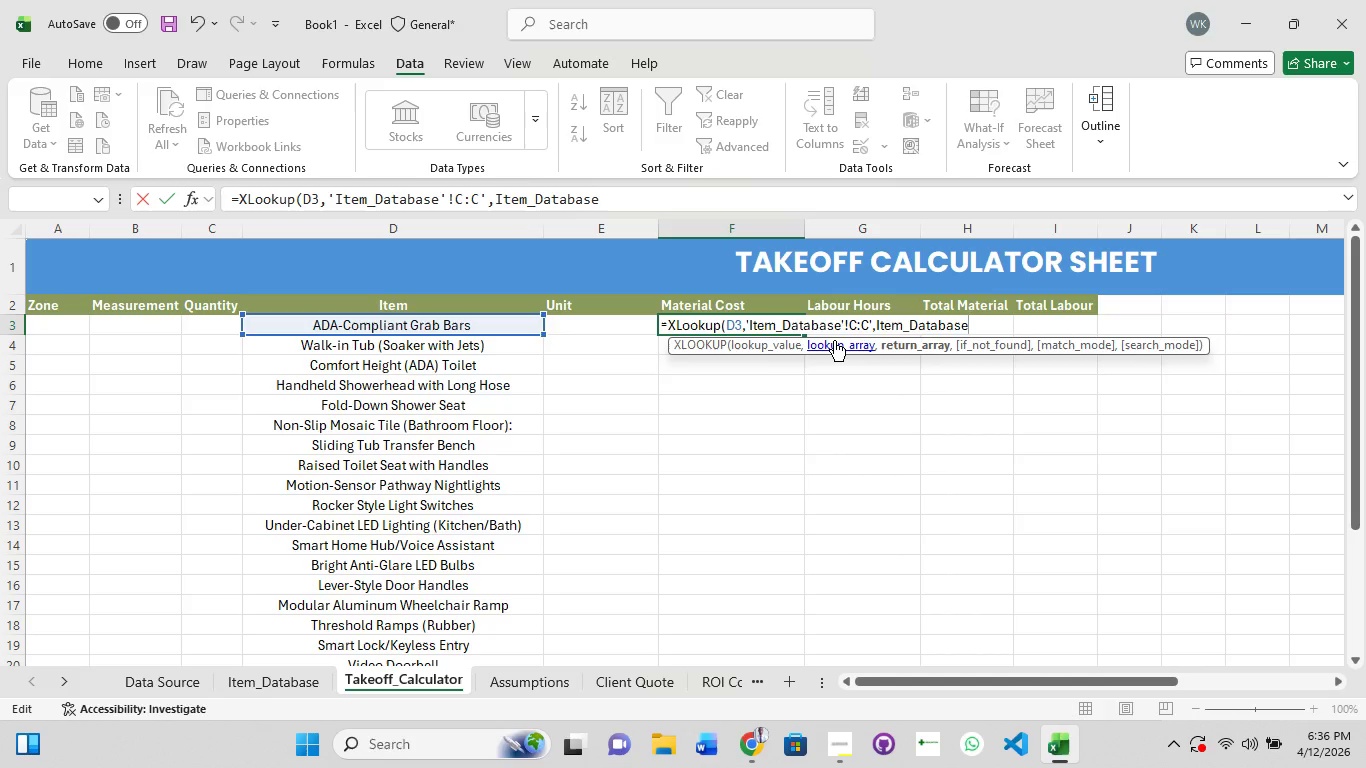 
wait(5.09)
 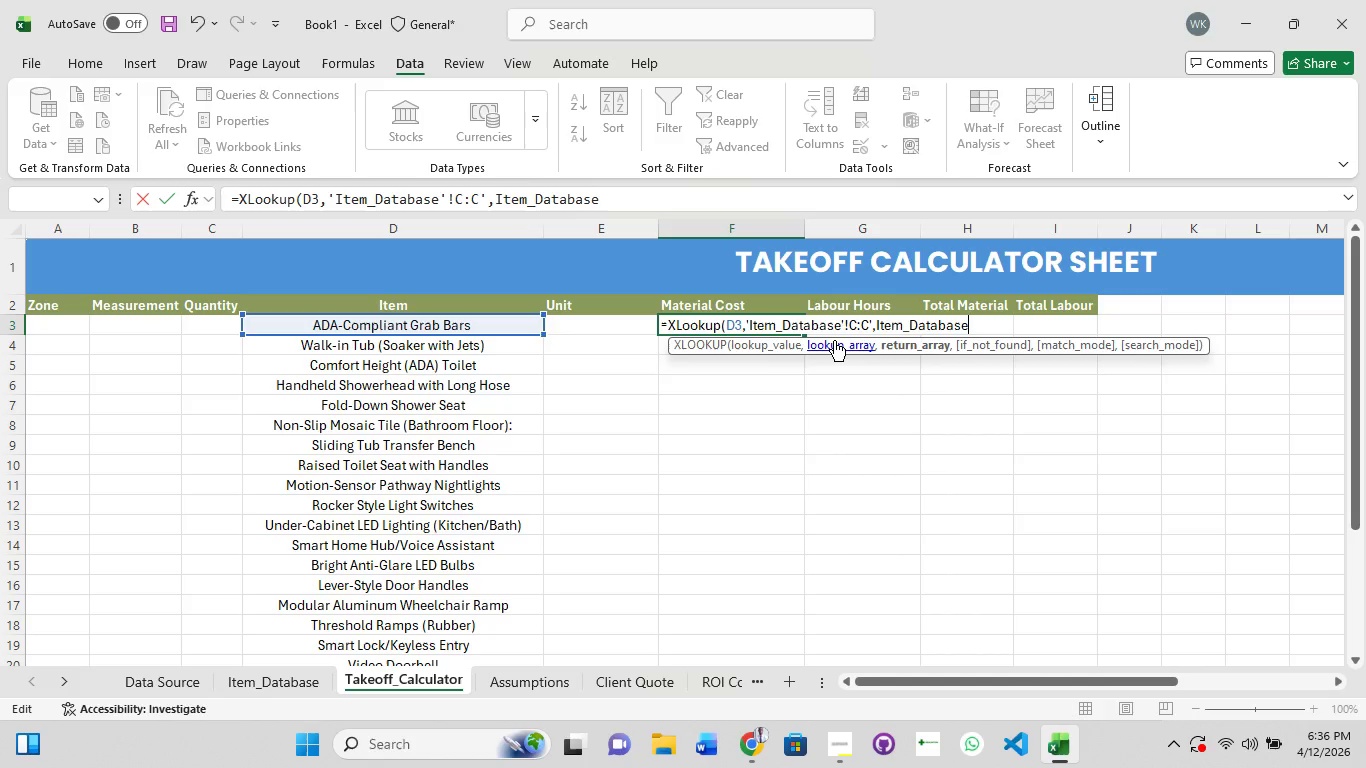 
key(Quote)
 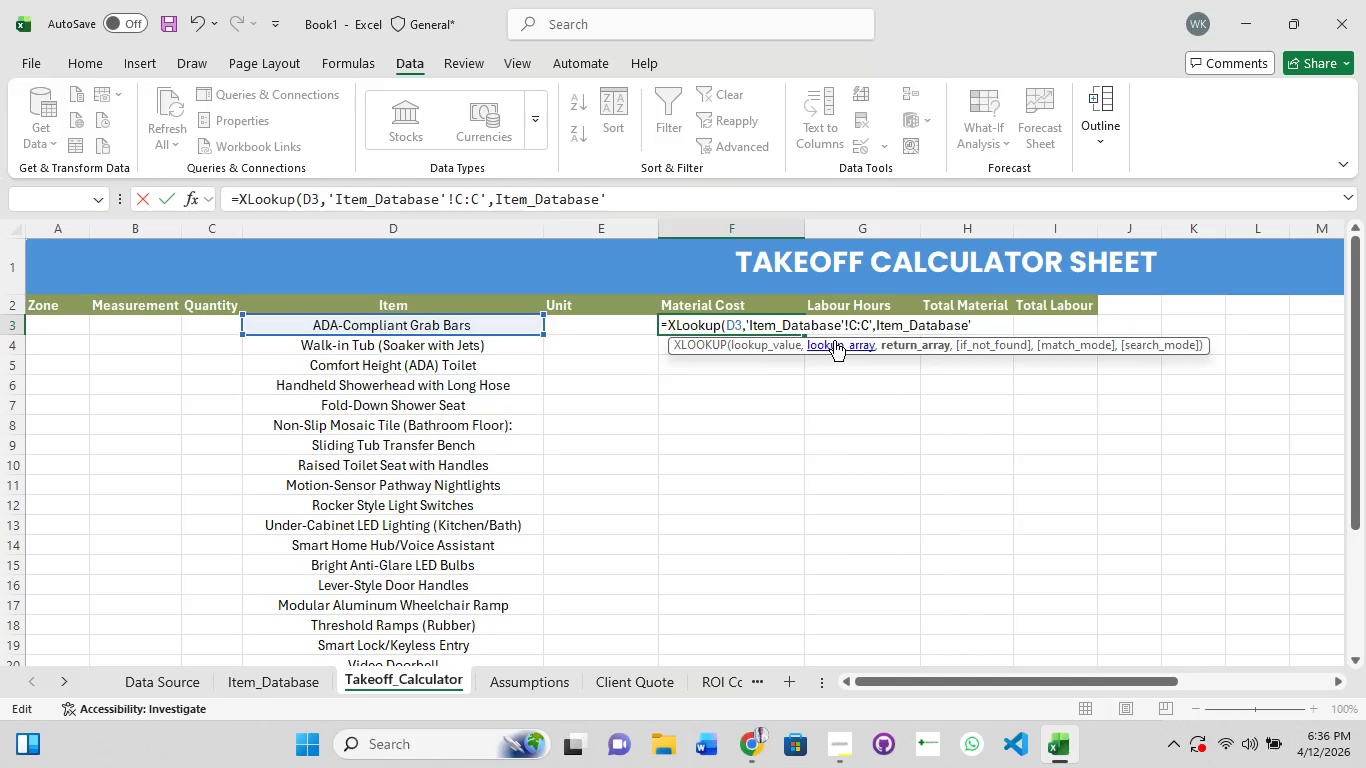 
key(Shift+1)
 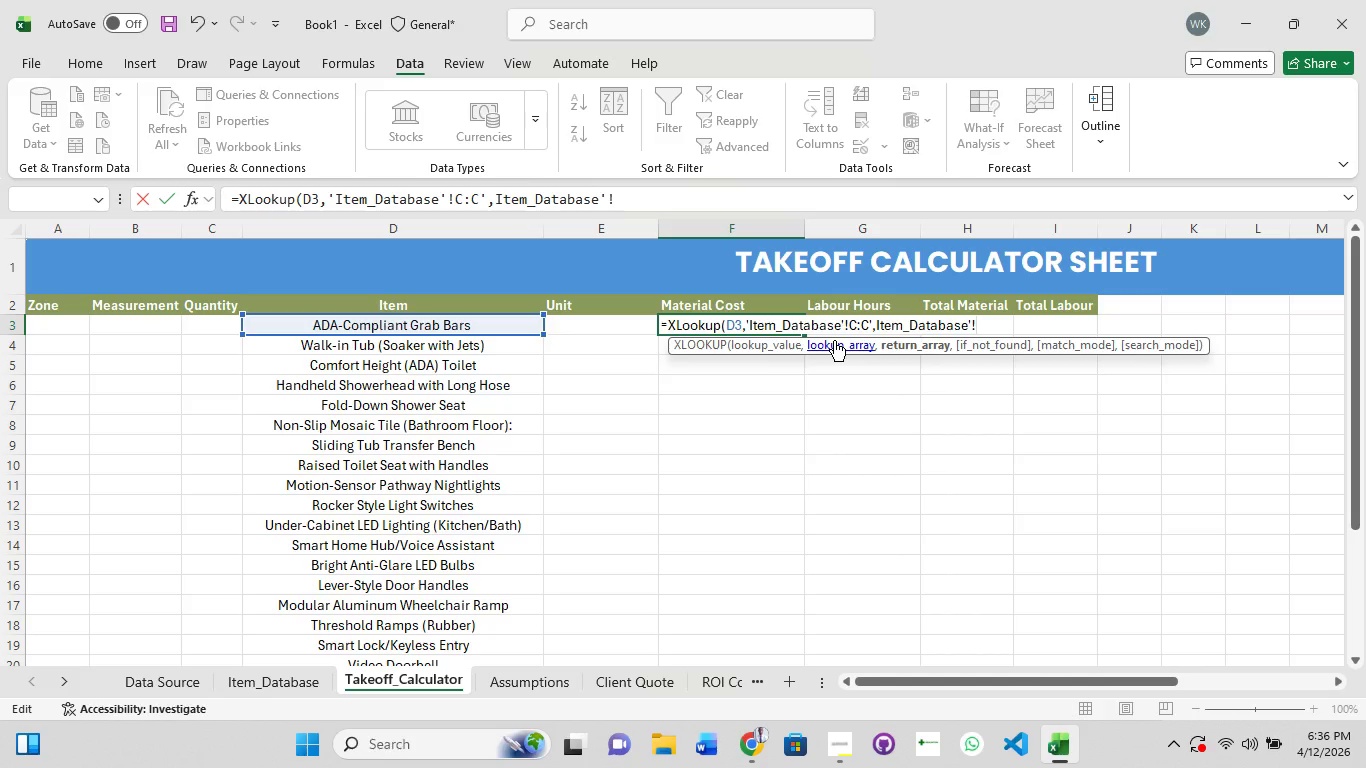 
hold_key(key=ShiftRight, duration=1.5)
 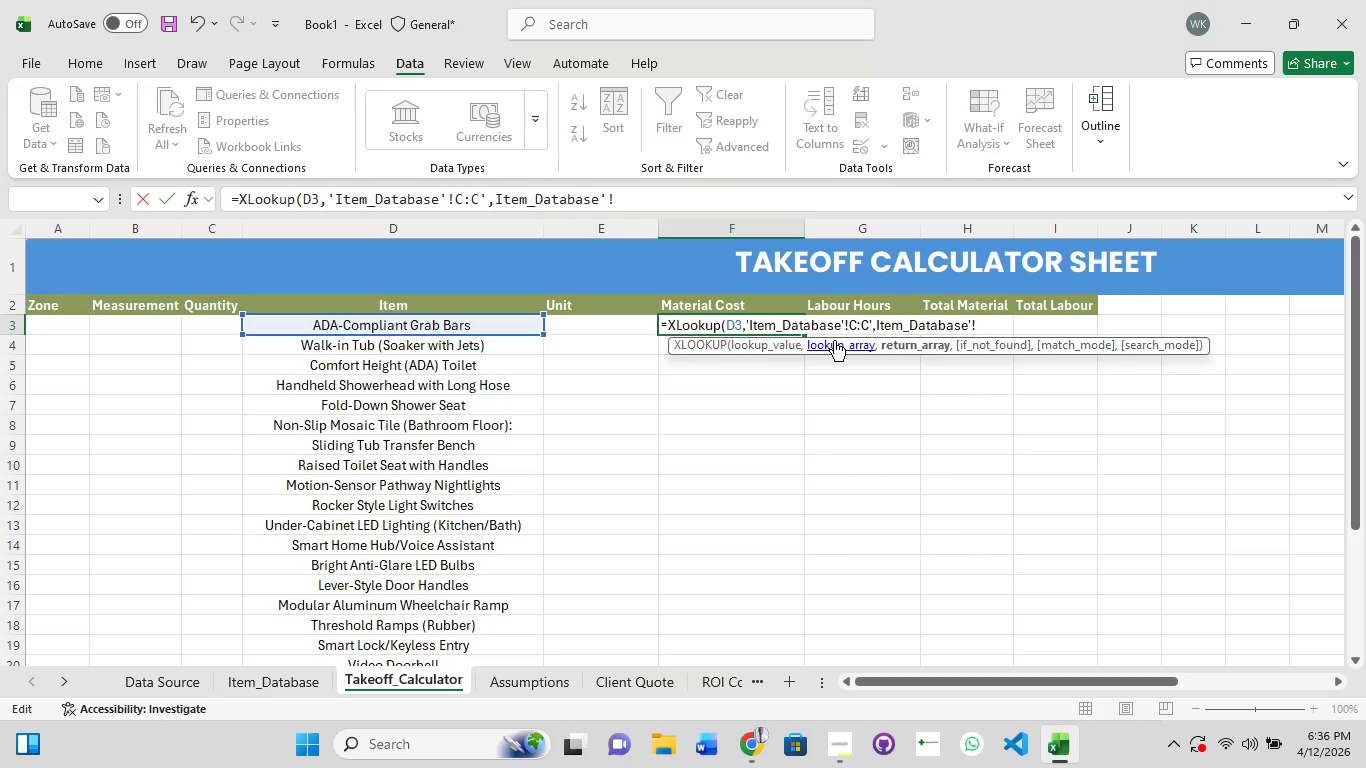 
key(Shift+E)
 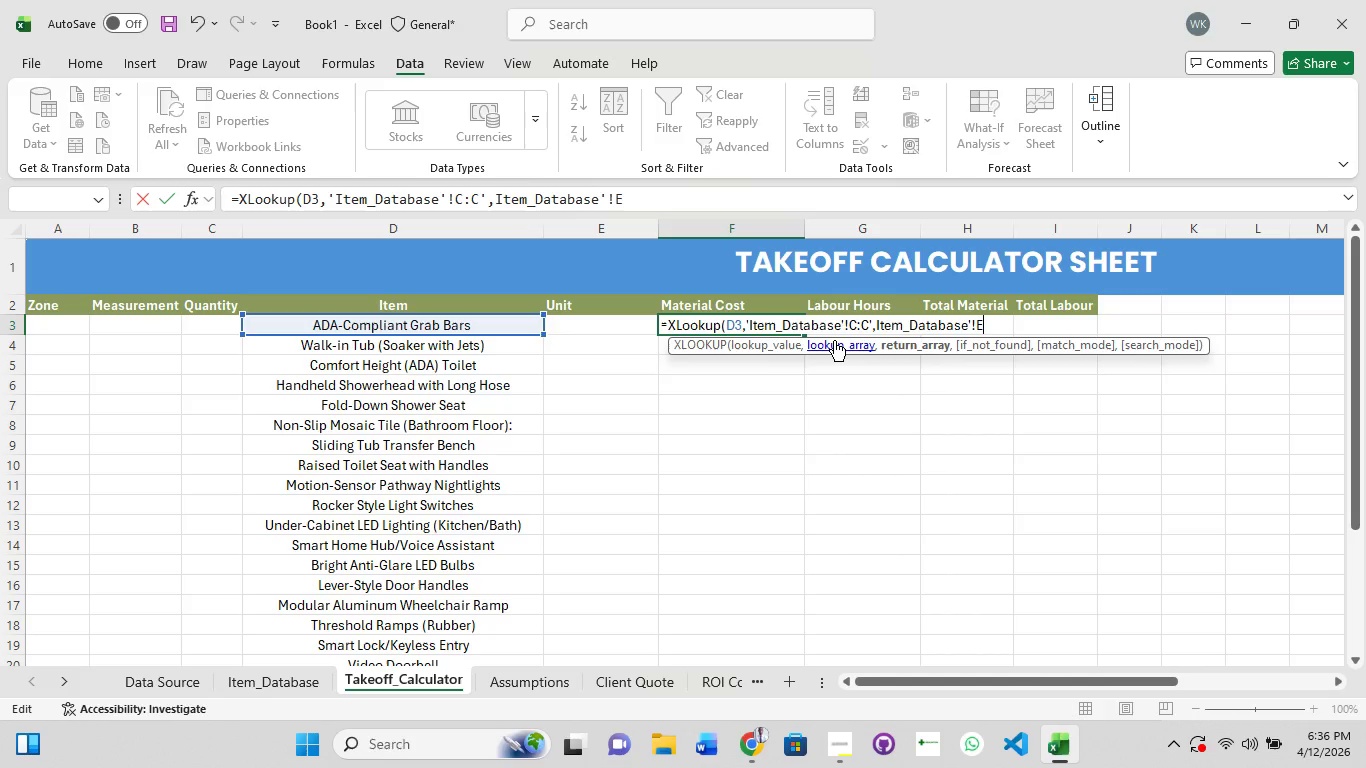 
key(Shift+Semicolon)
 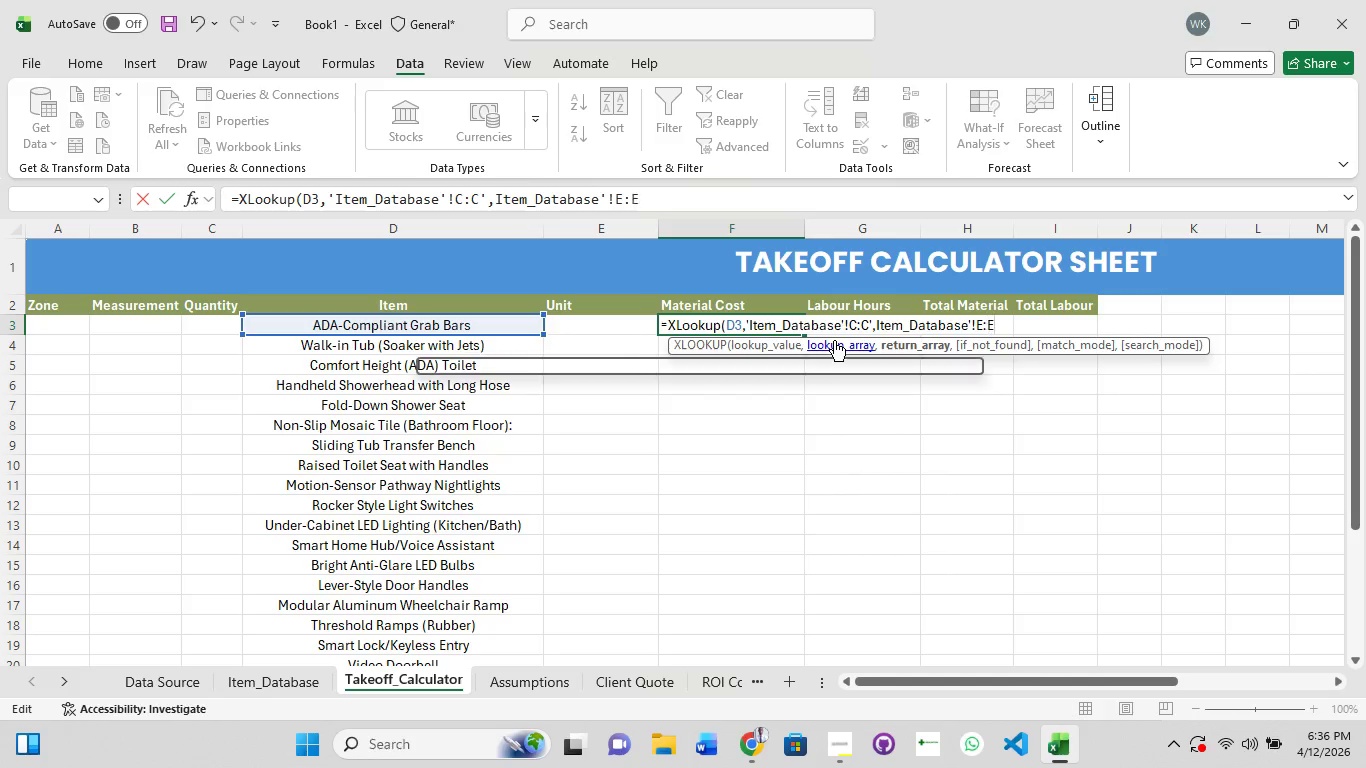 
key(Shift+E)
 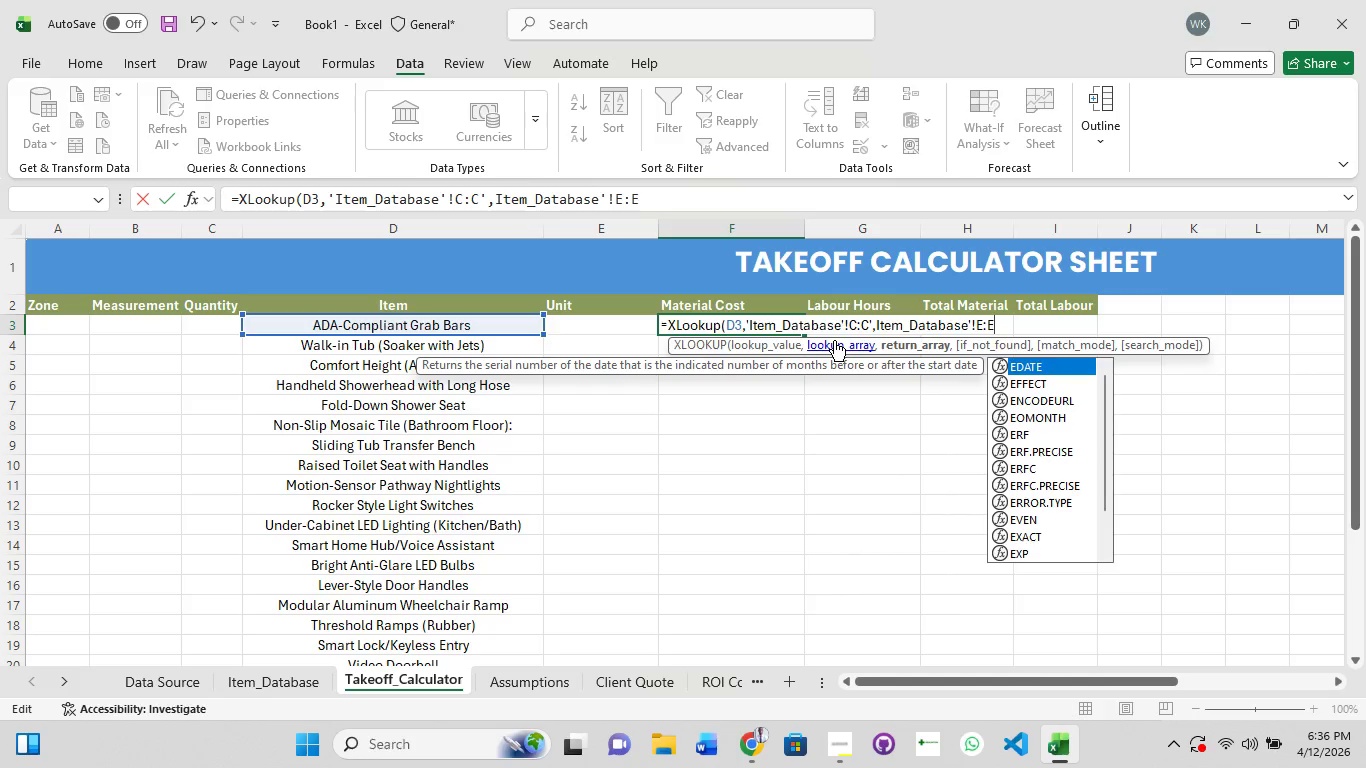 
key(Comma)
 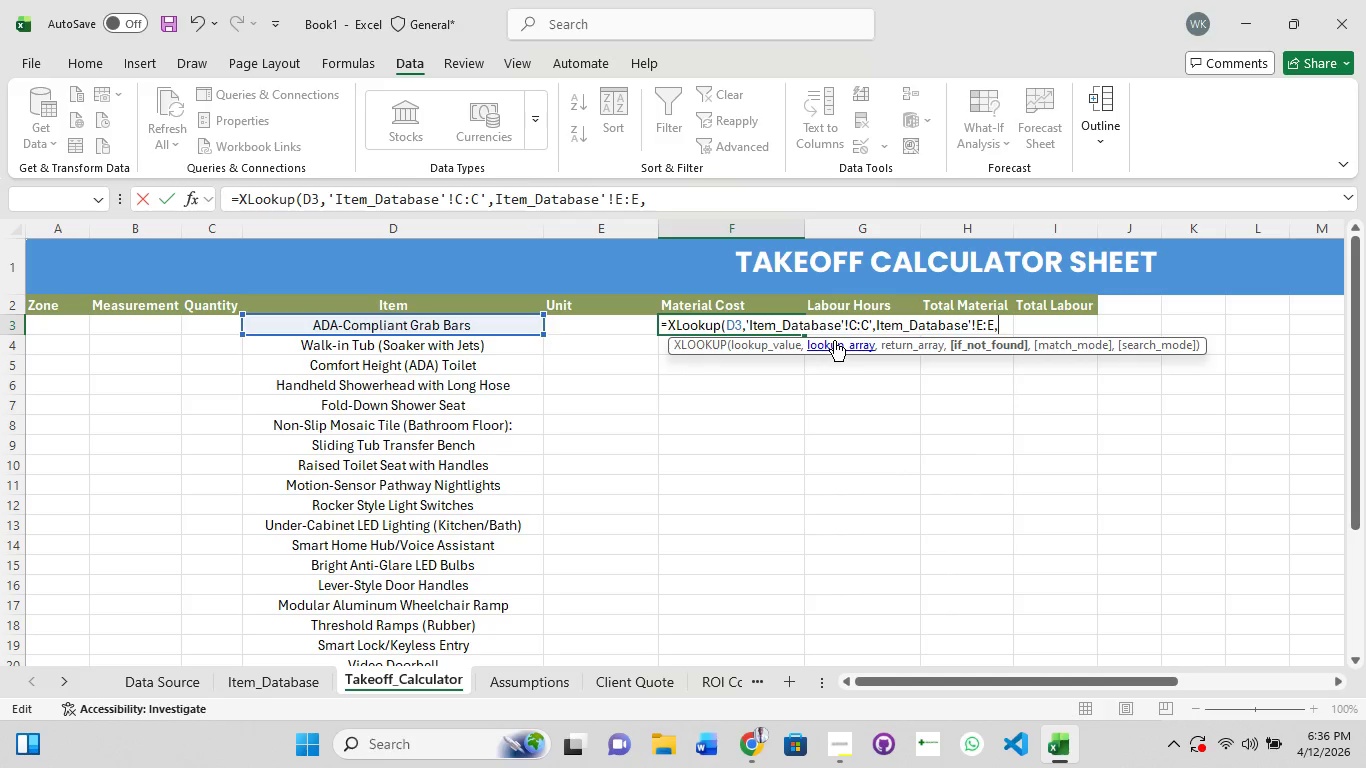 
key(Shift+Quote)
 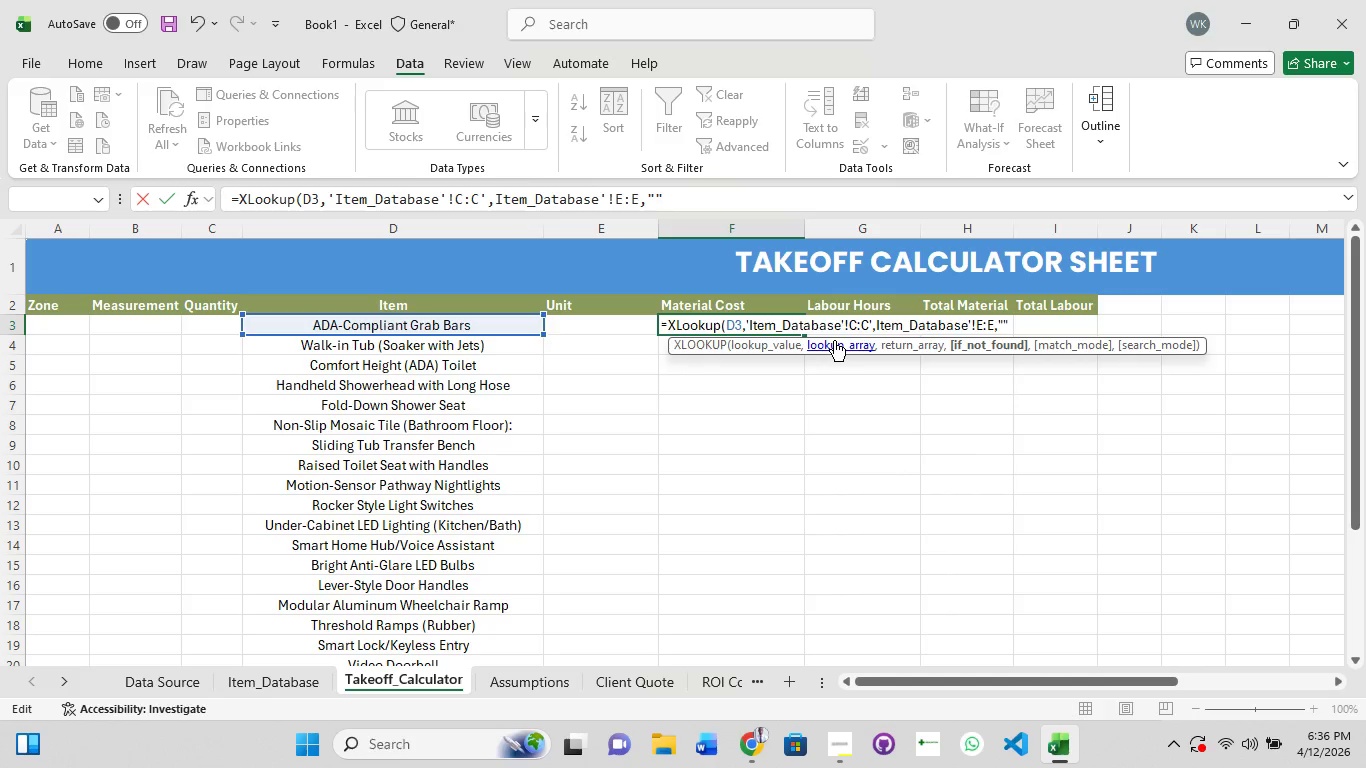 
key(Shift+Quote)
 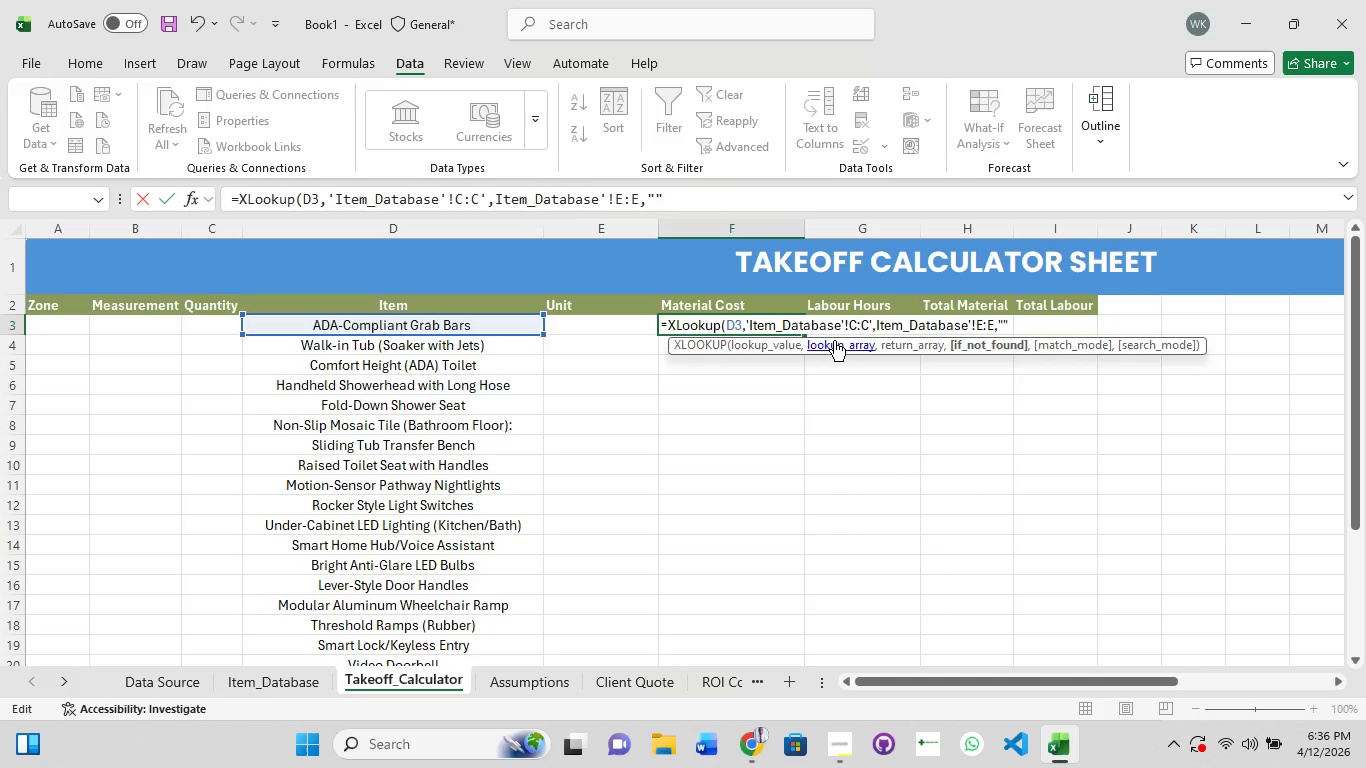 
key(Shift+0)
 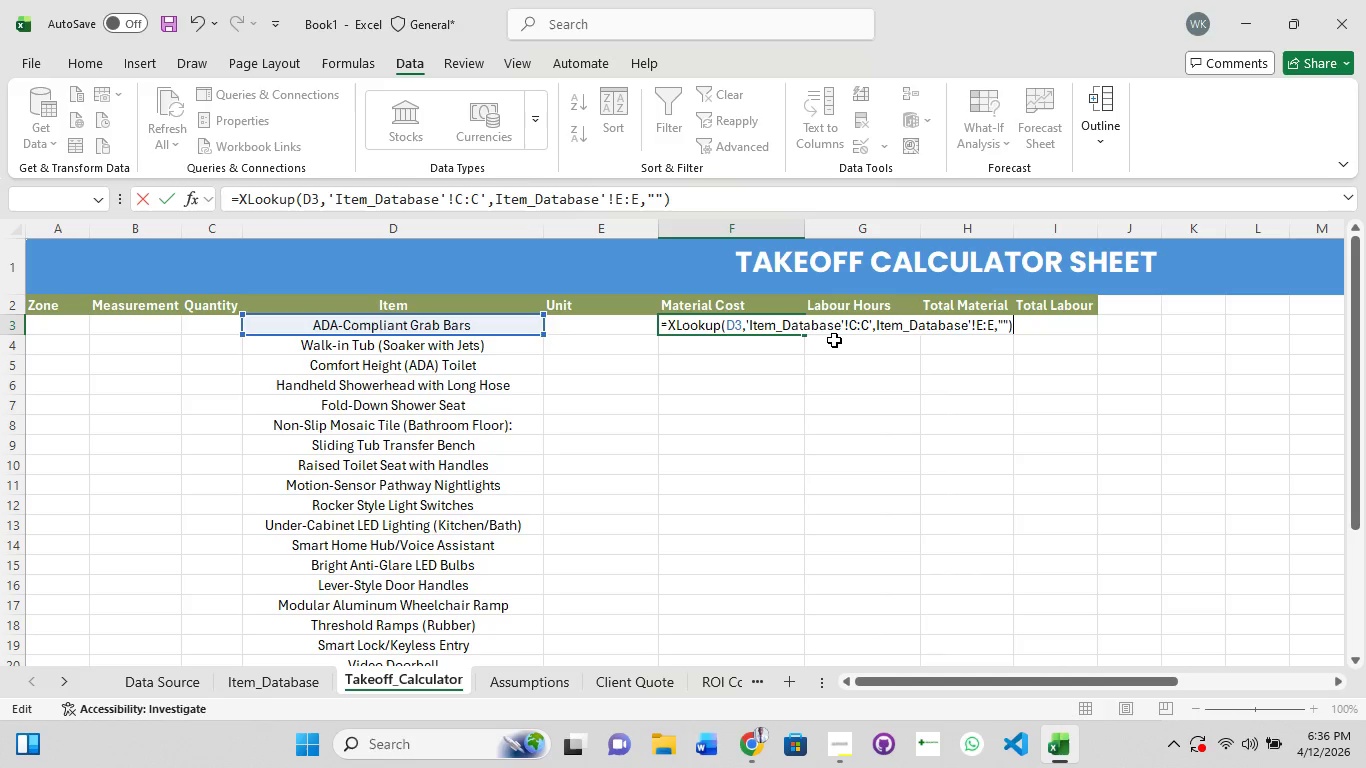 
wait(21.23)
 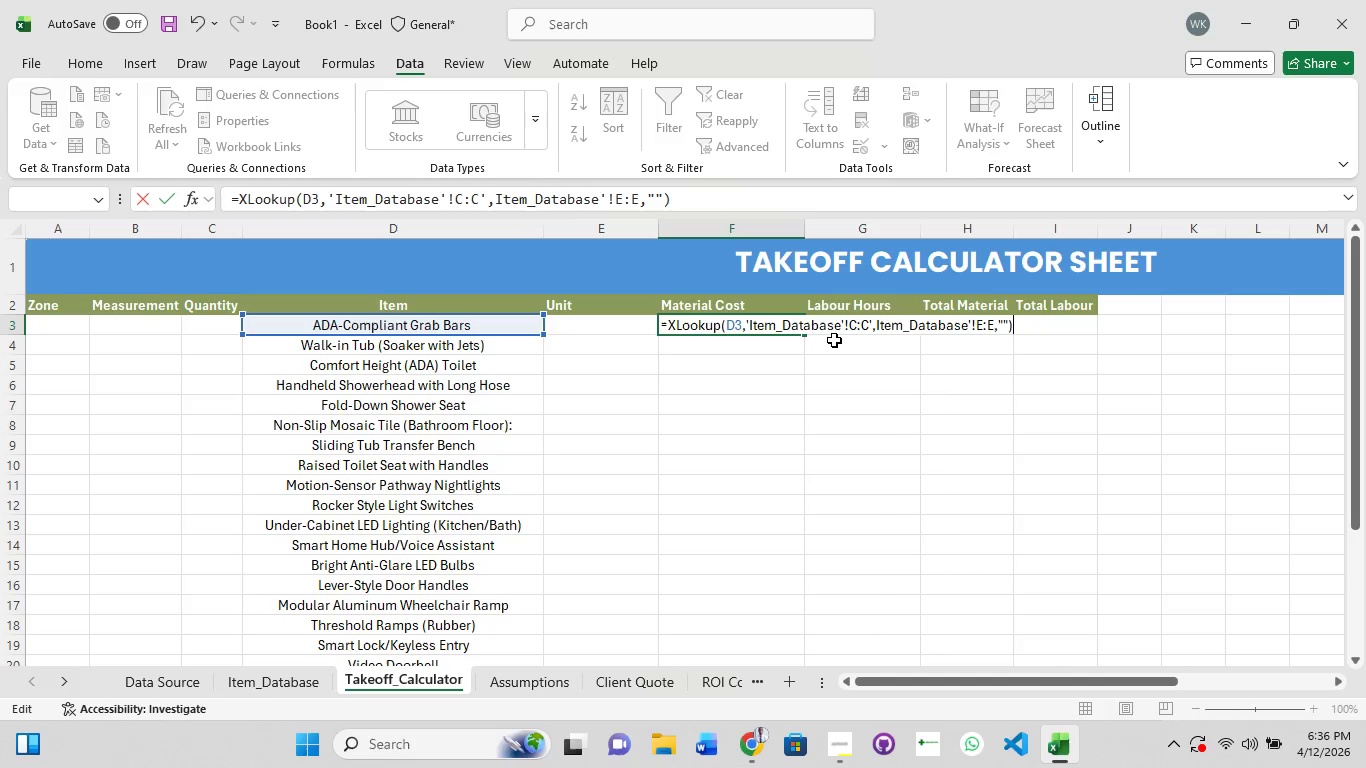 
key(Enter)
 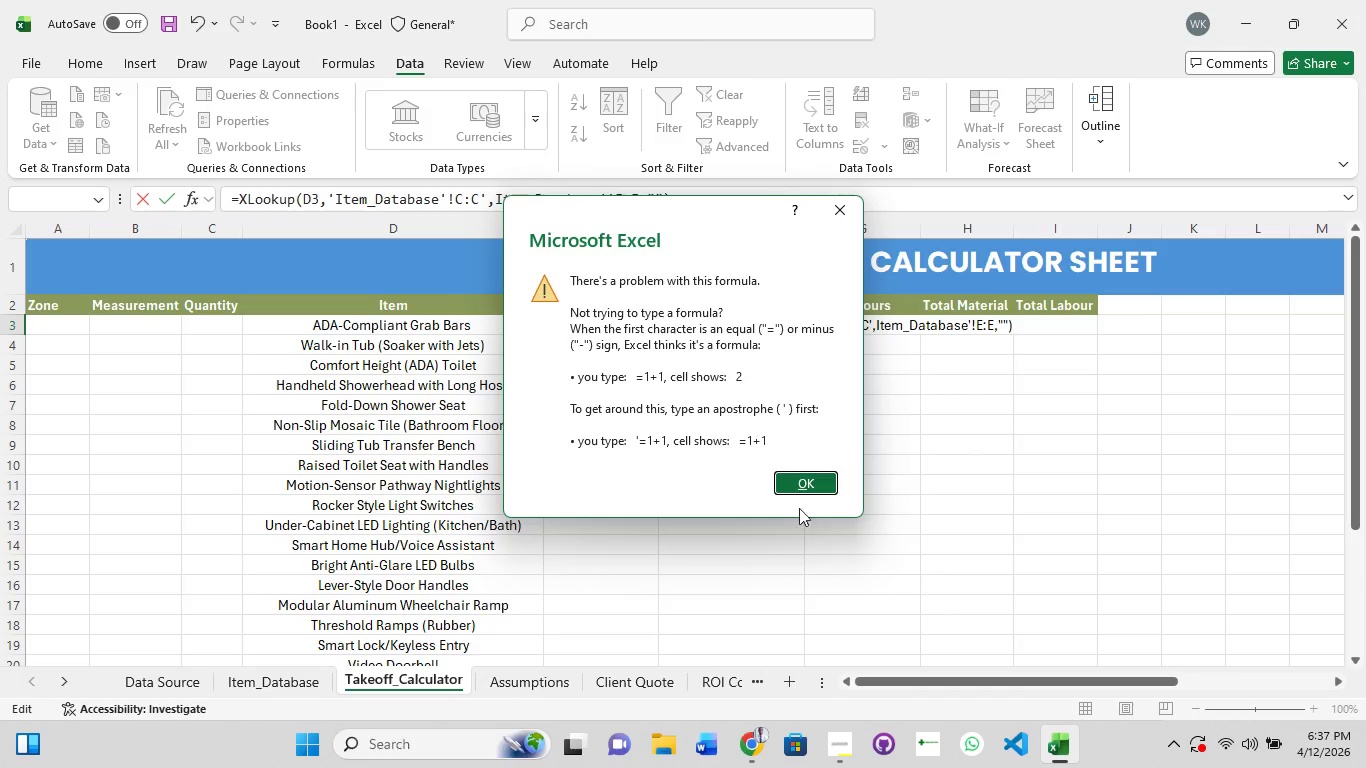 
left_click([792, 481])
 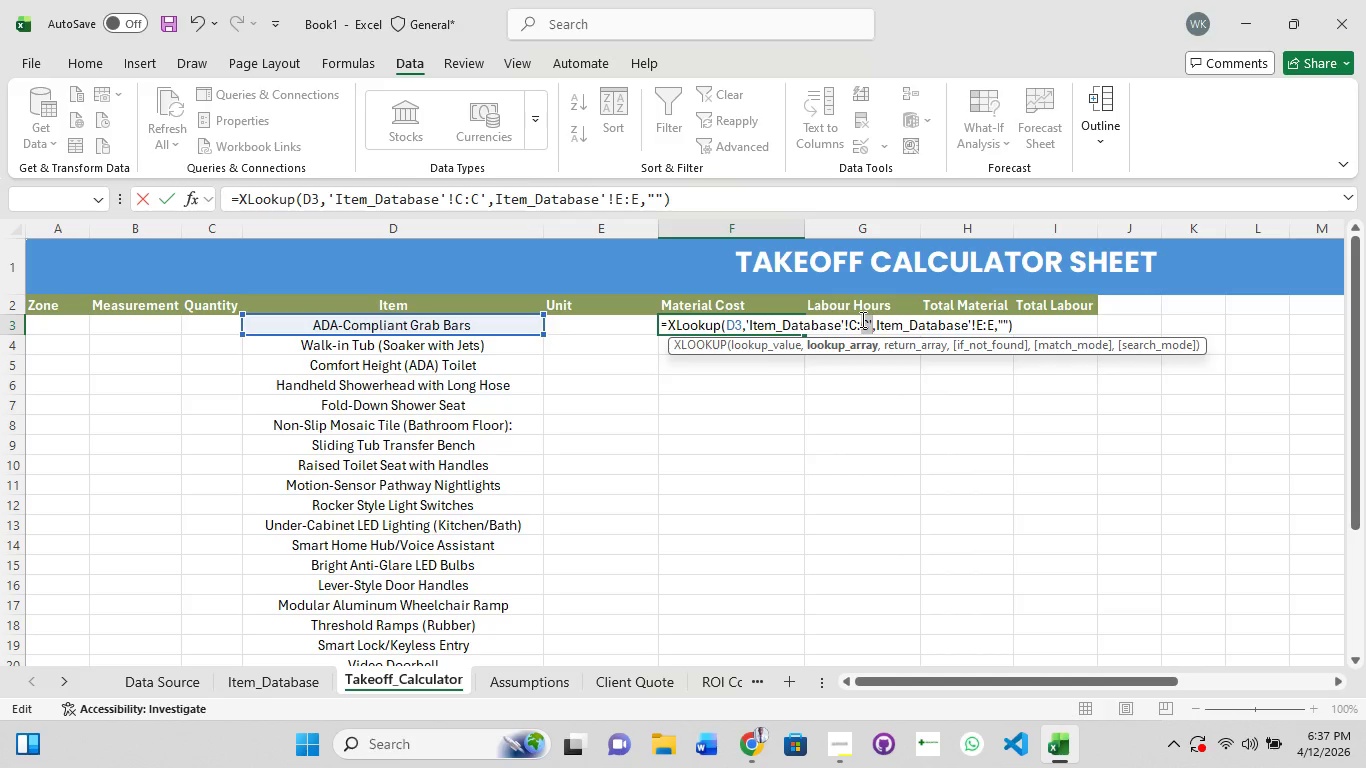 
wait(25.33)
 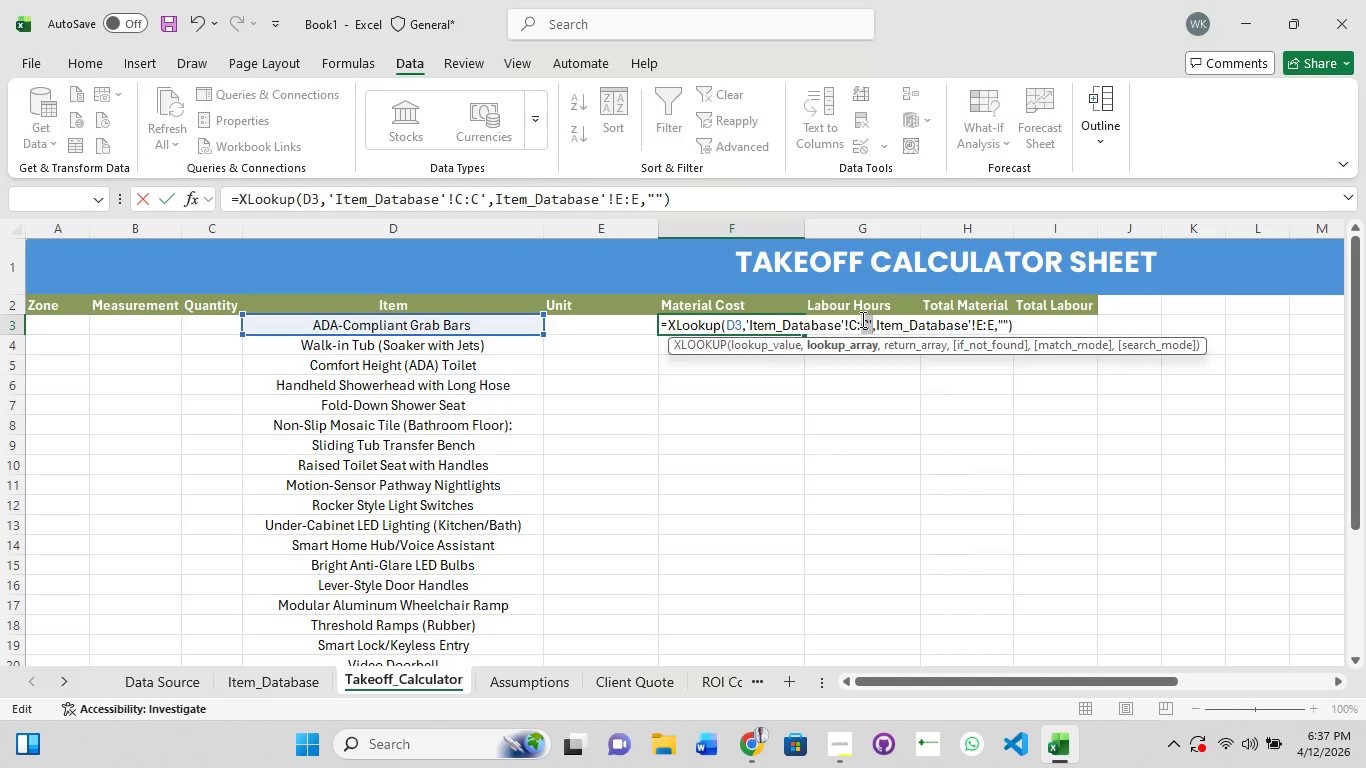 
left_click([277, 675])
 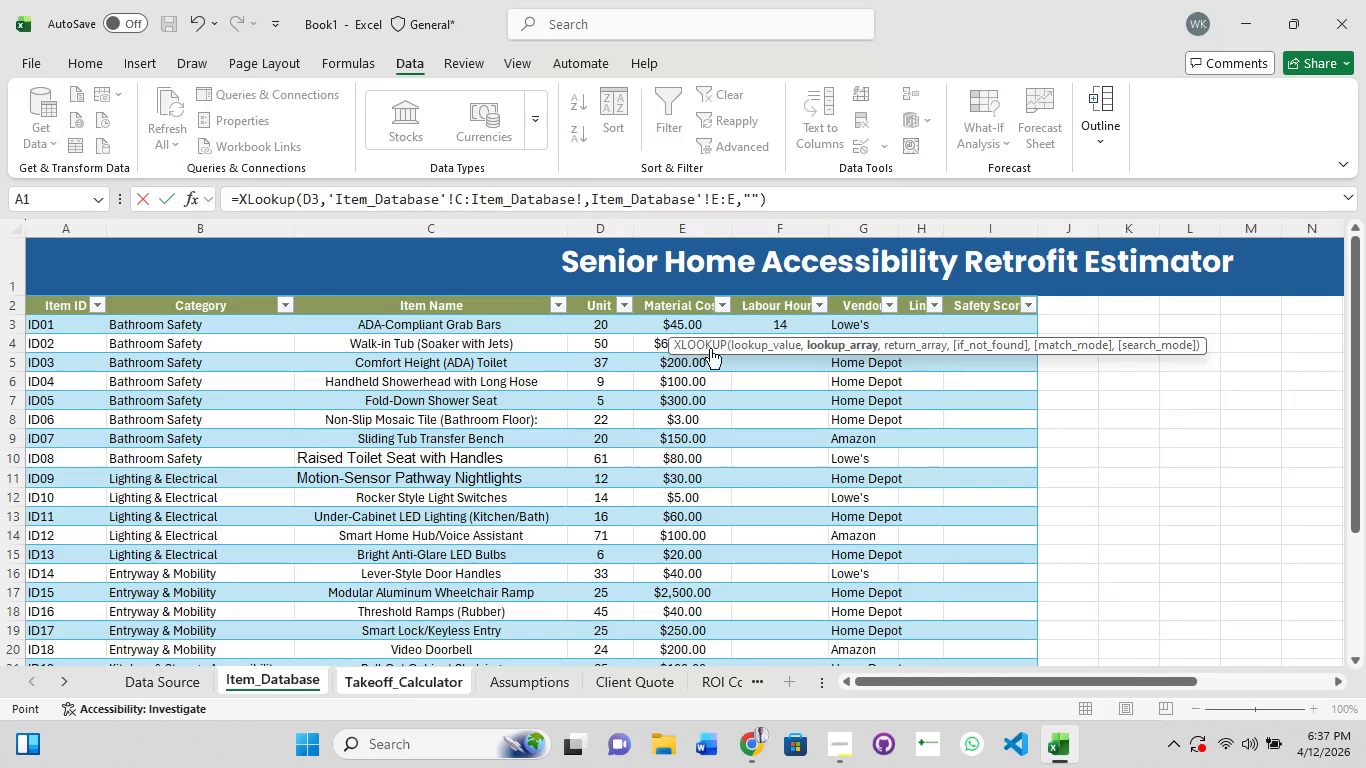 
left_click([401, 669])
 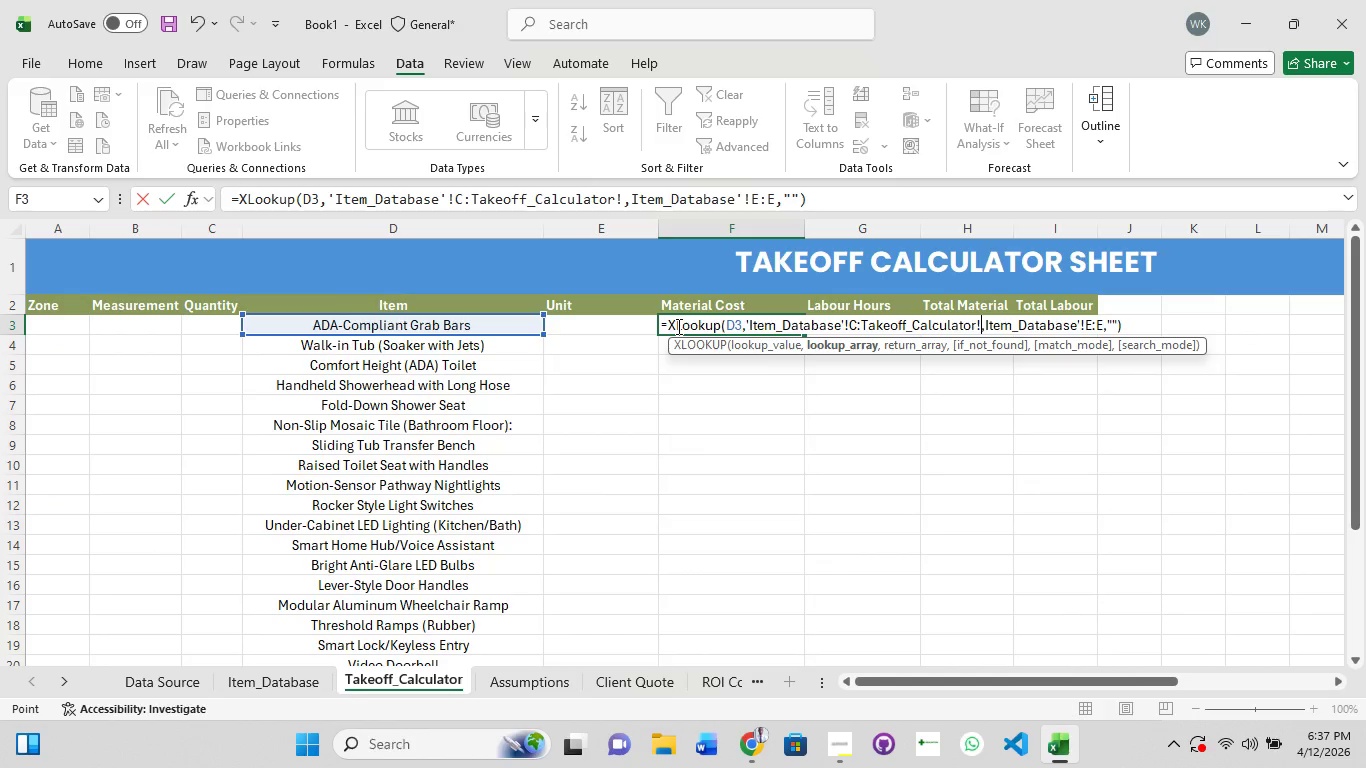 
left_click([678, 324])
 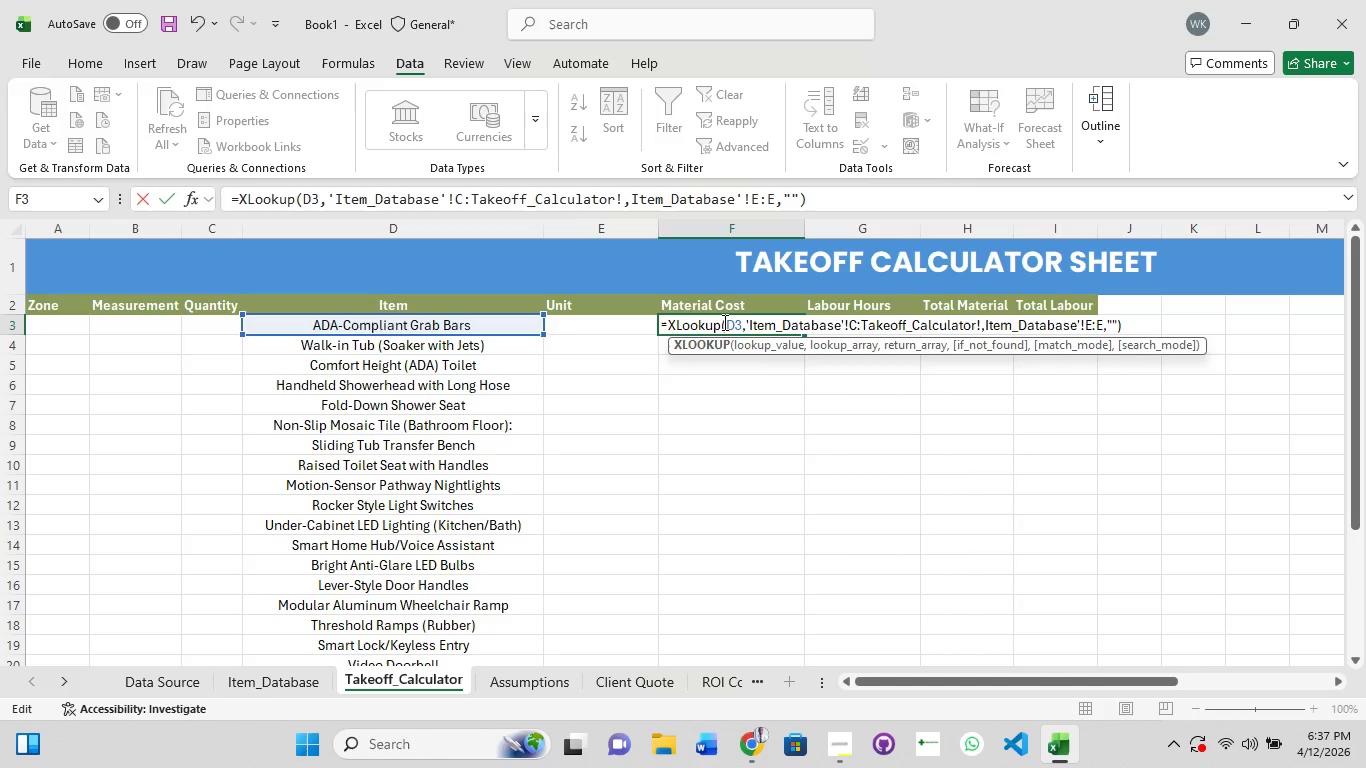 
wait(7.81)
 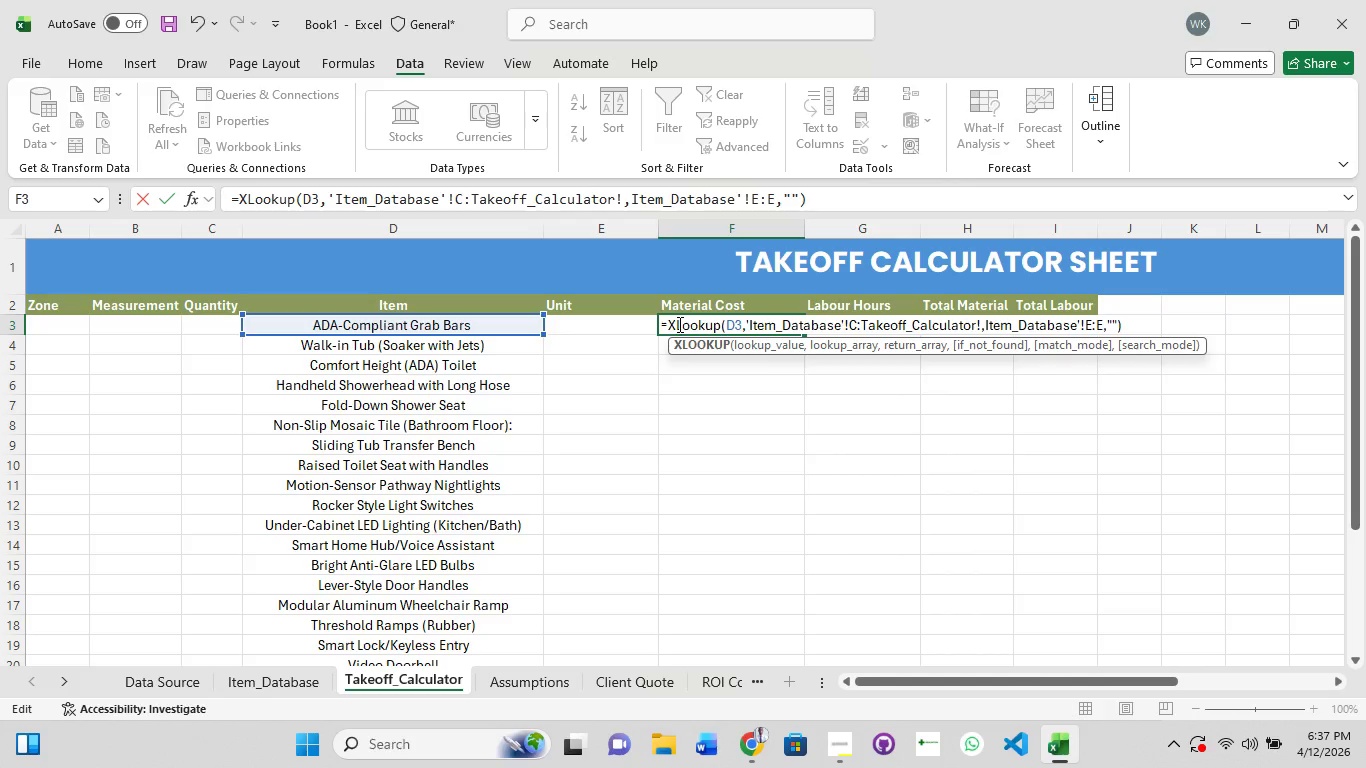 
left_click([295, 678])
 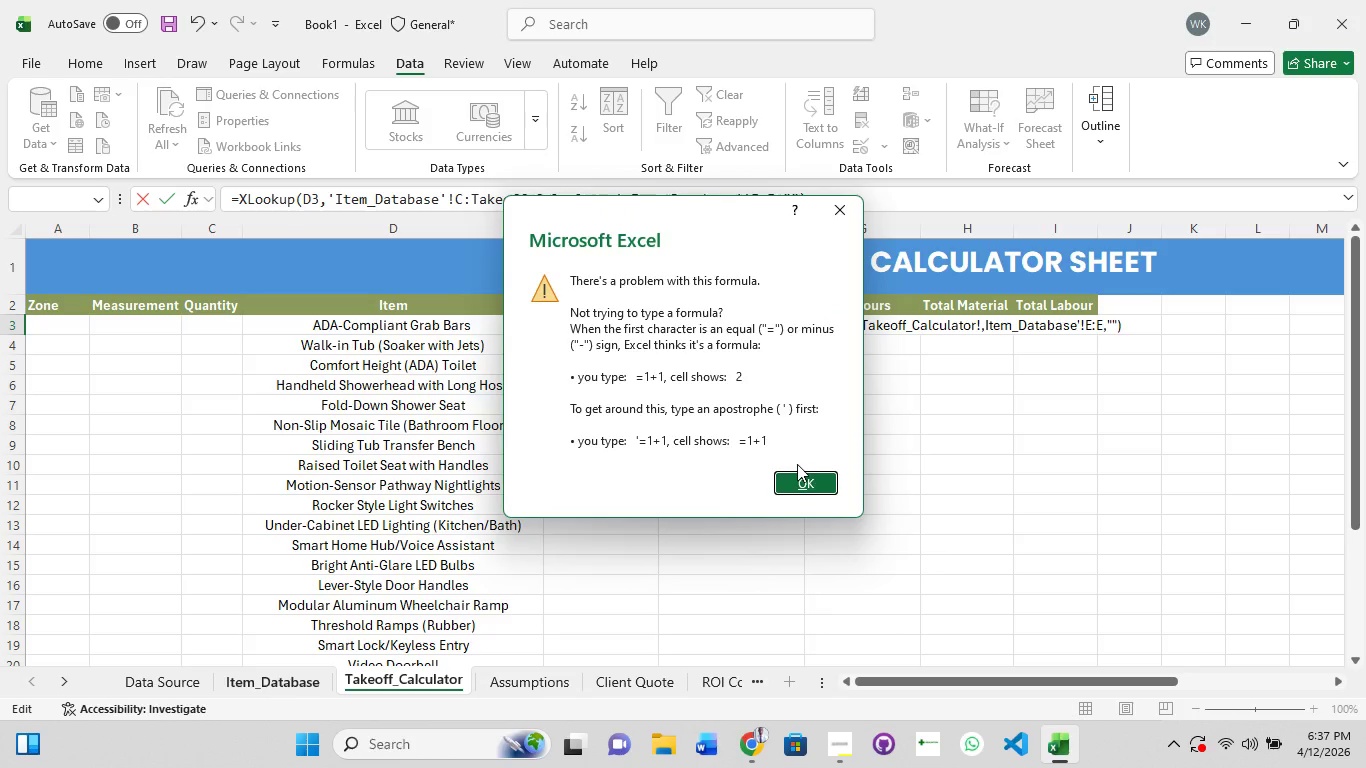 
left_click([805, 485])
 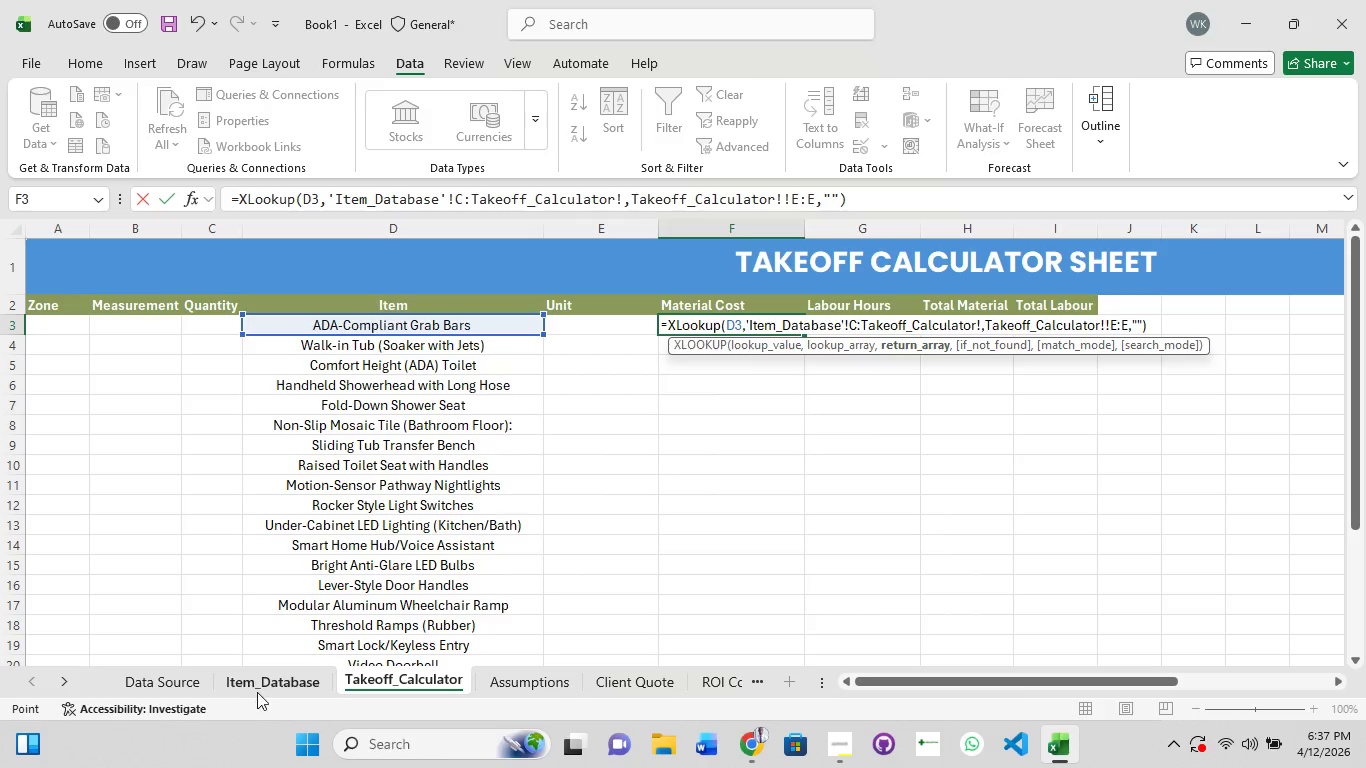 
left_click([257, 689])
 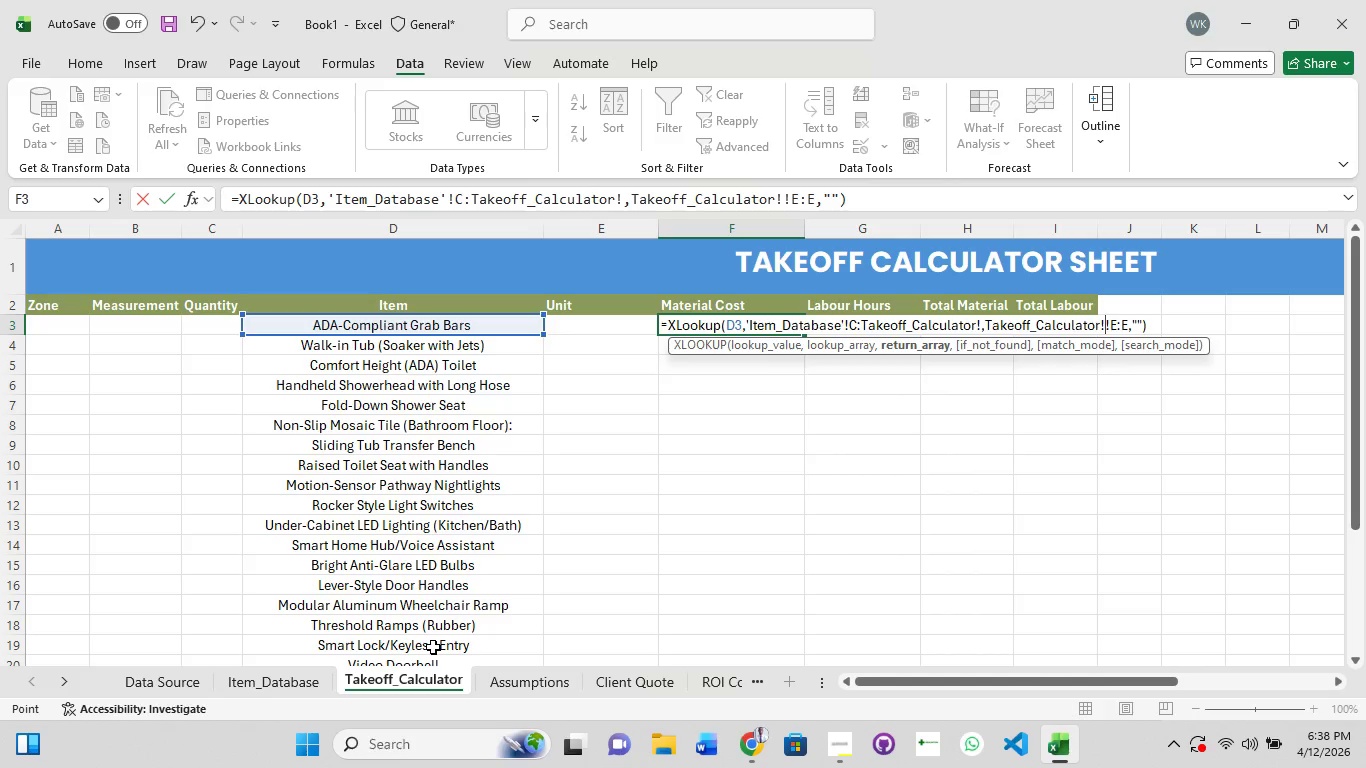 
wait(45.88)
 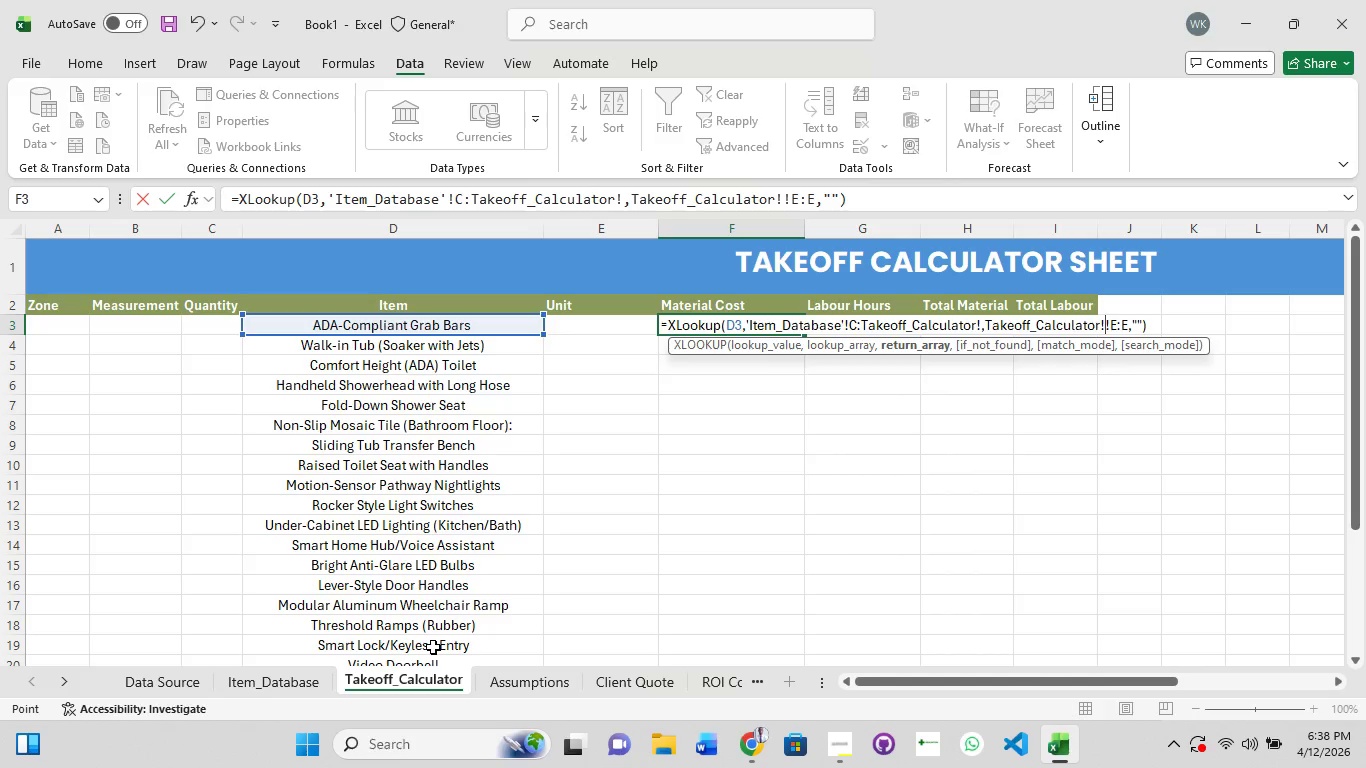 
key(ArrowRight)
 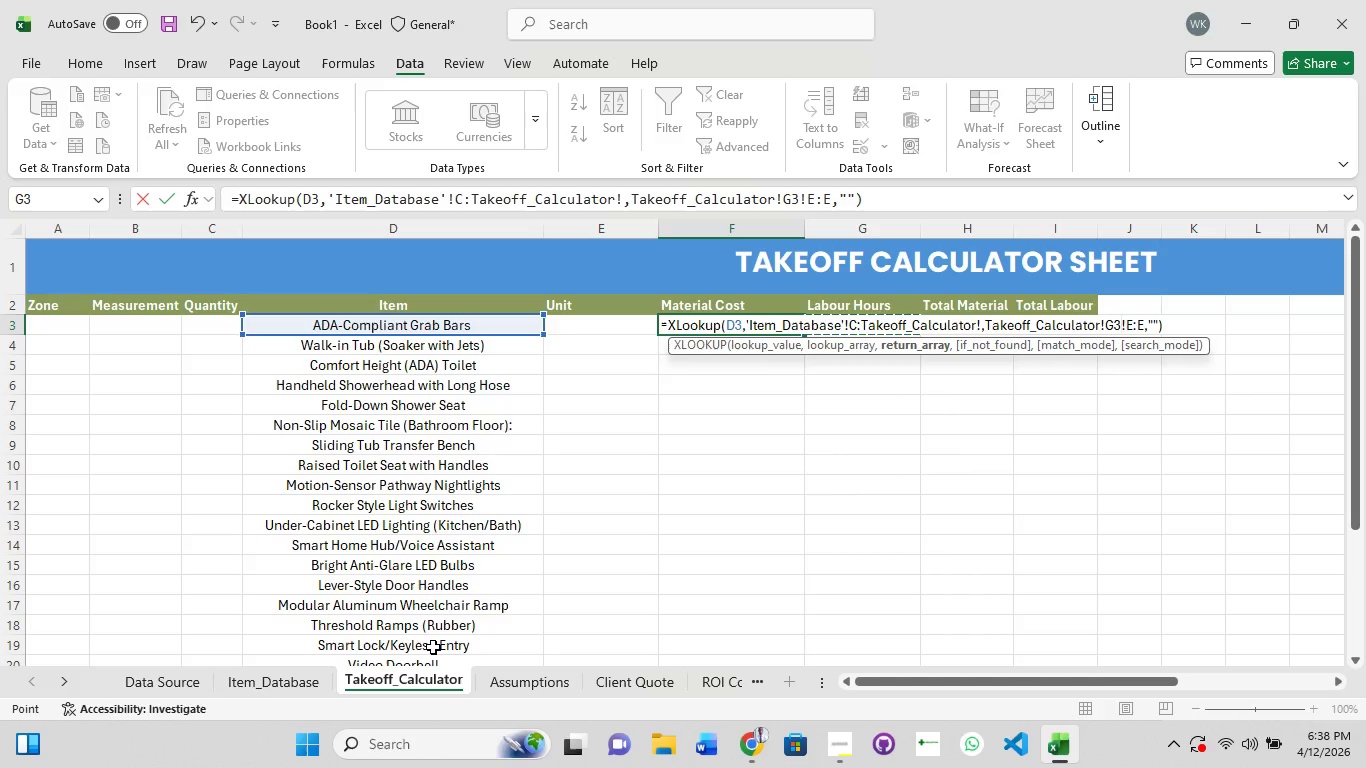 
key(ArrowLeft)
 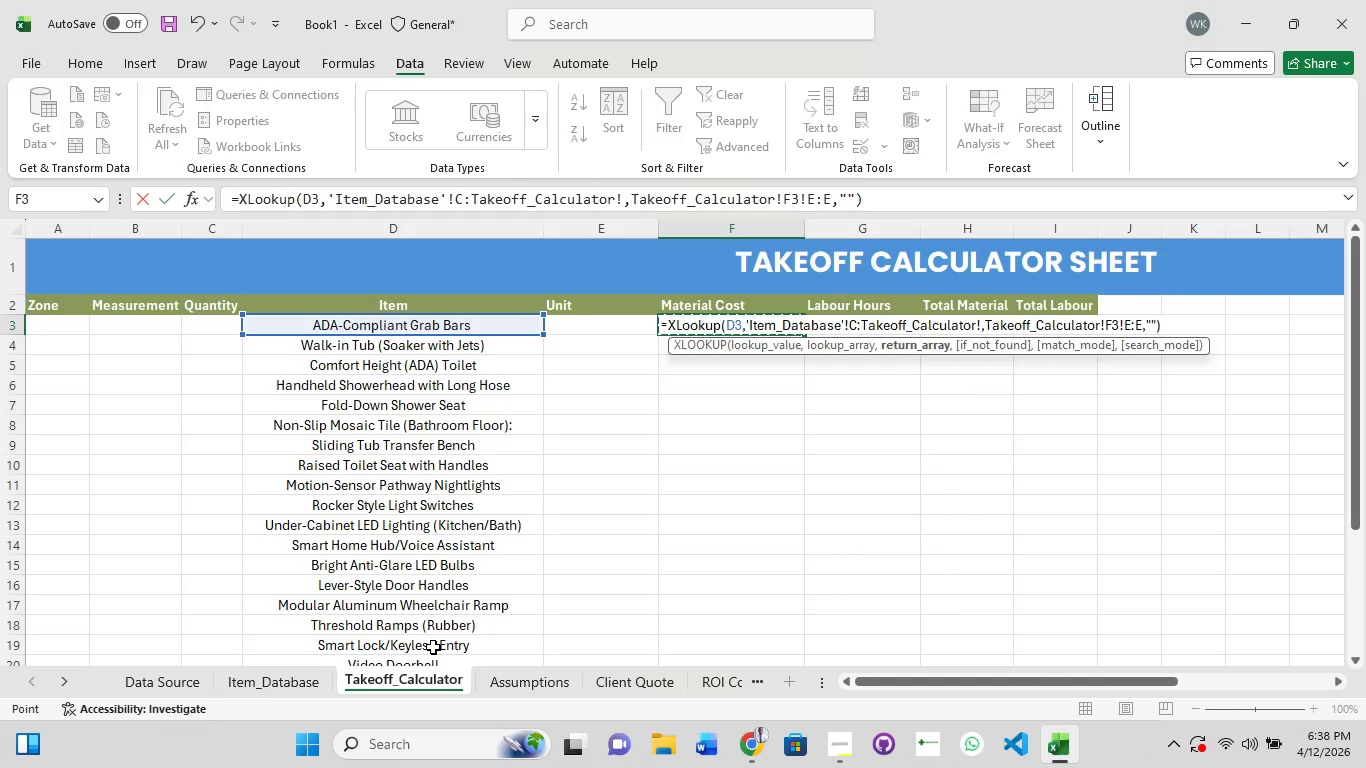 
key(ArrowLeft)
 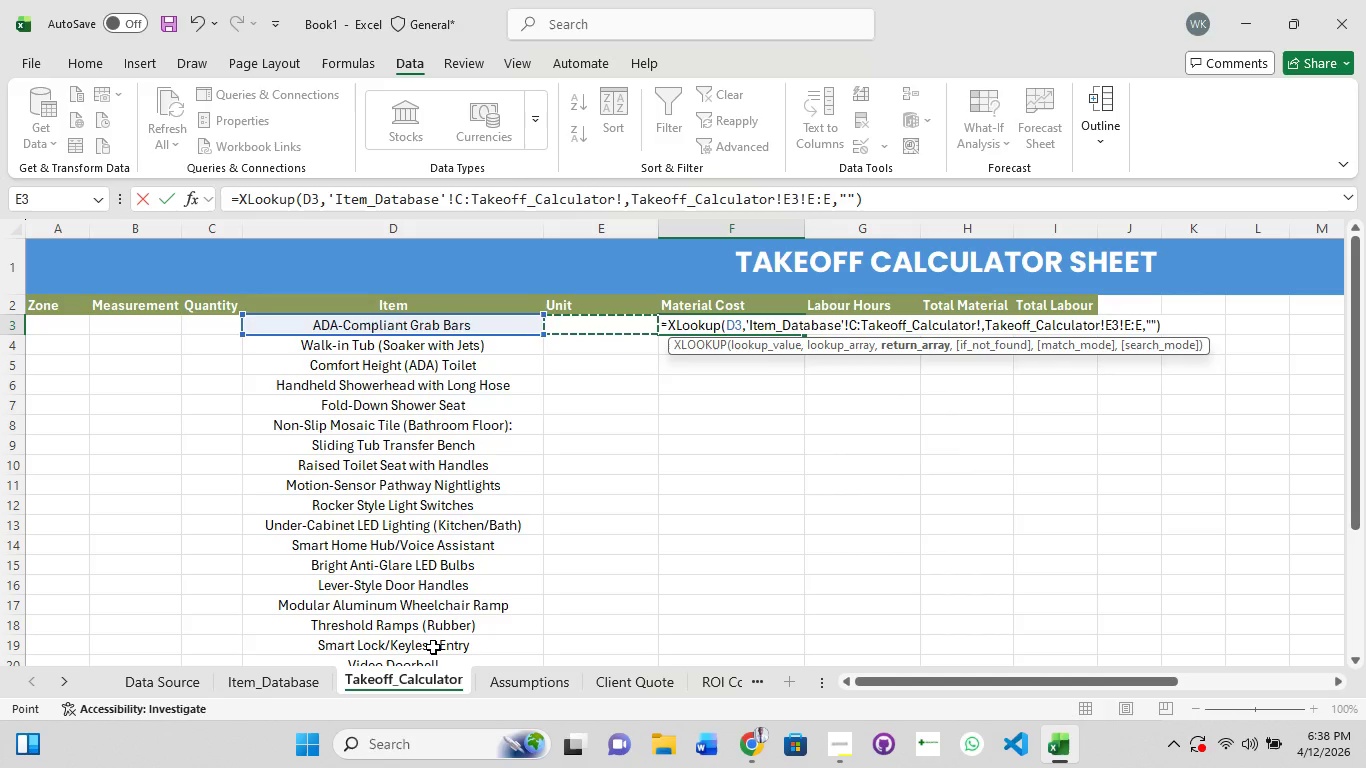 
key(ArrowLeft)
 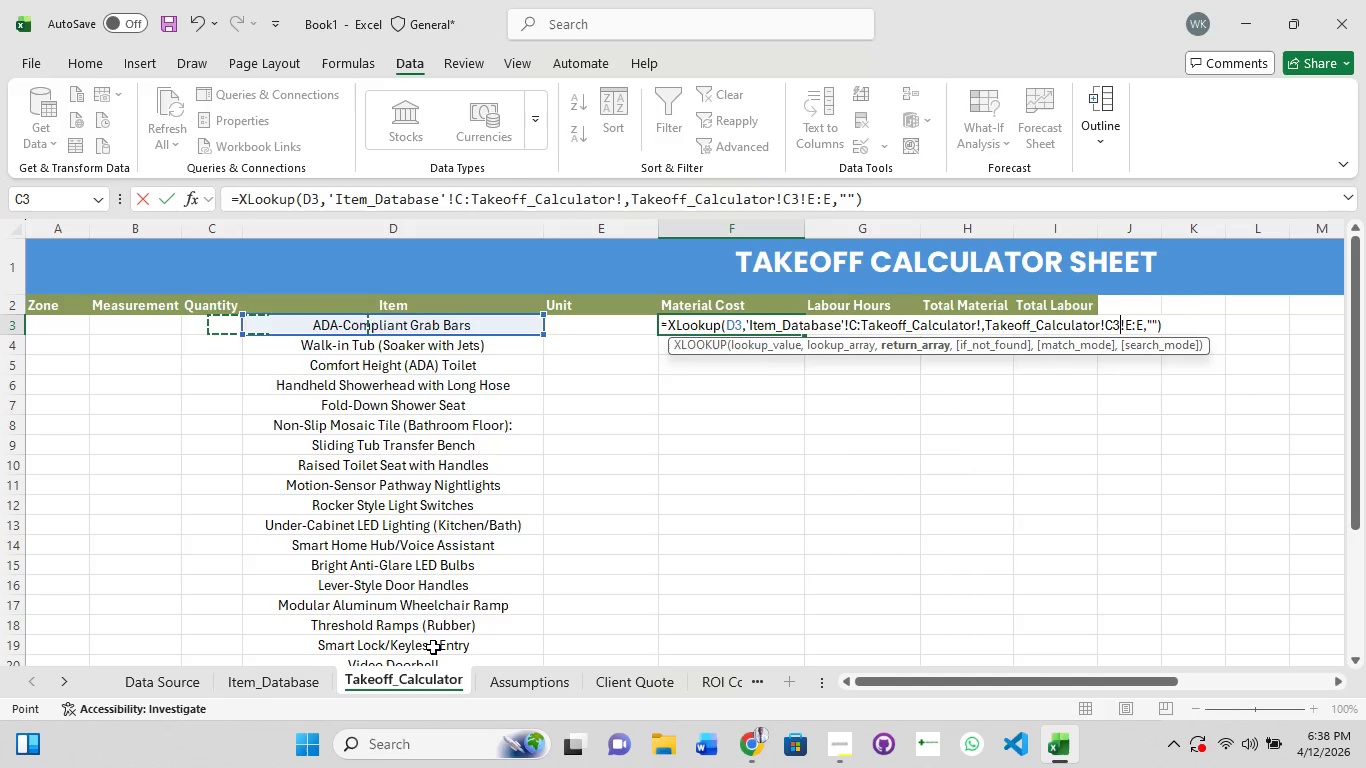 
hold_key(key=ArrowLeft, duration=0.33)
 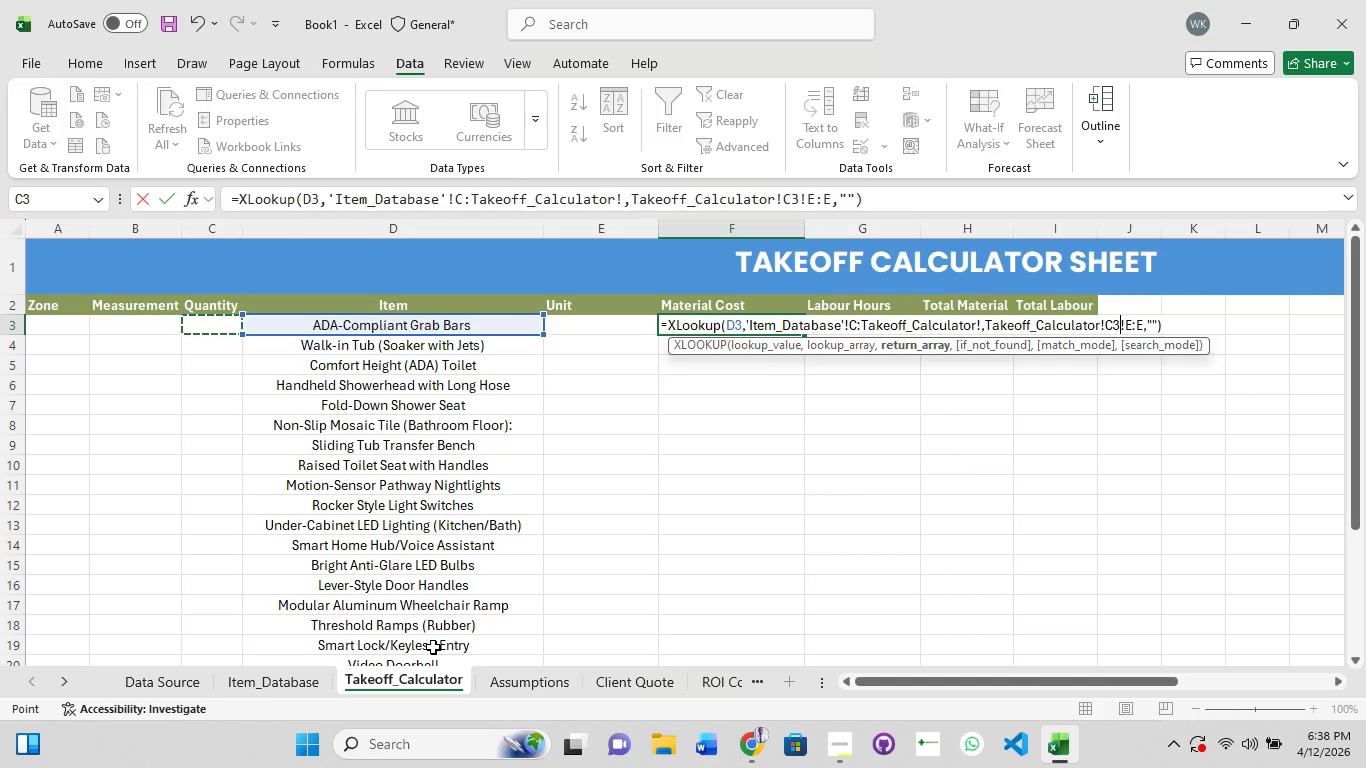 
key(ArrowLeft)
 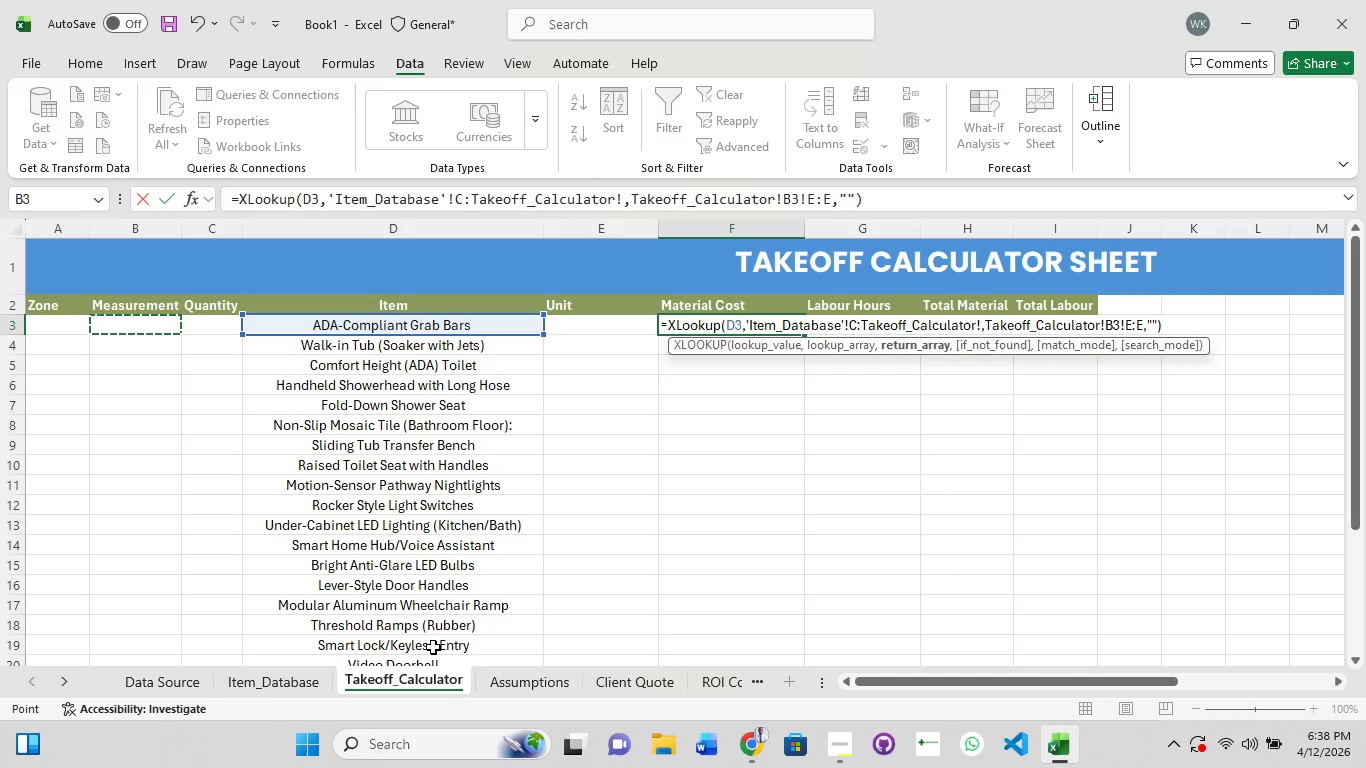 
key(ArrowLeft)
 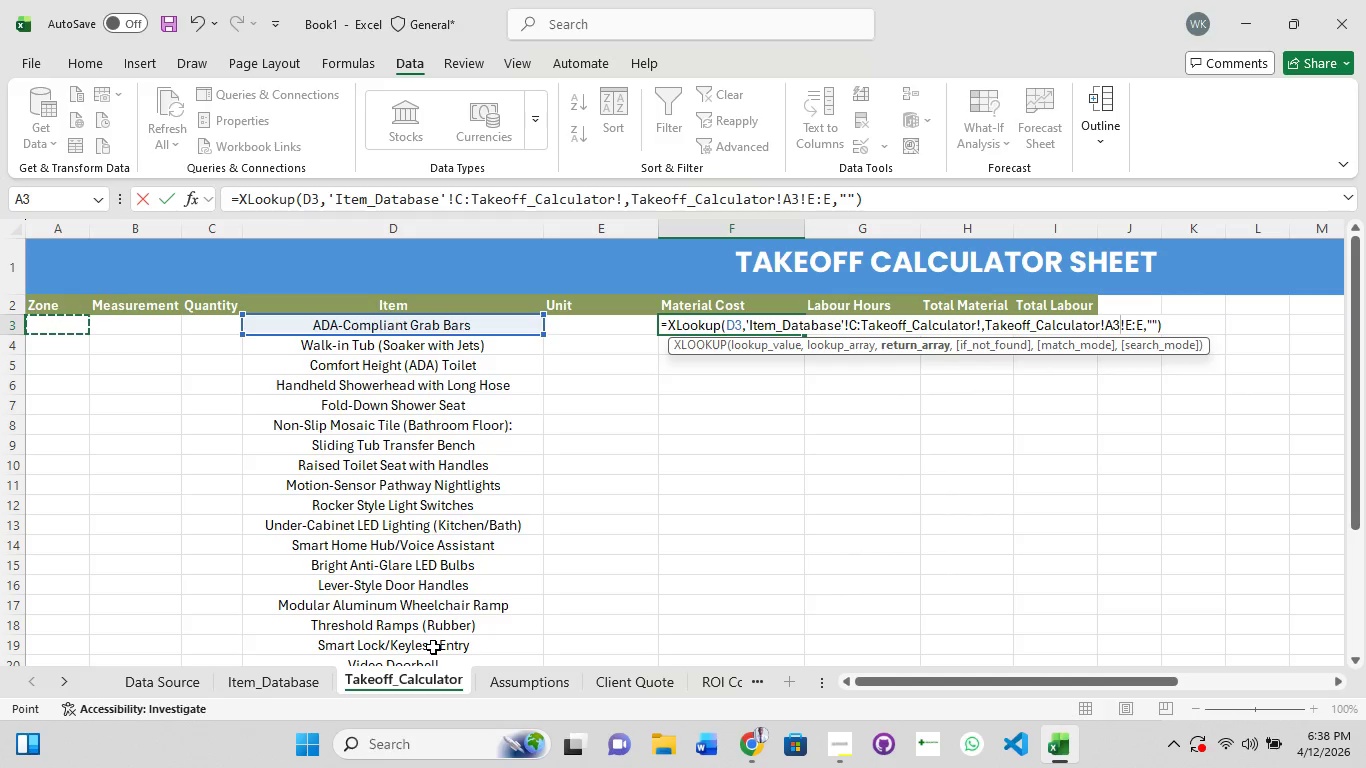 
key(ArrowLeft)
 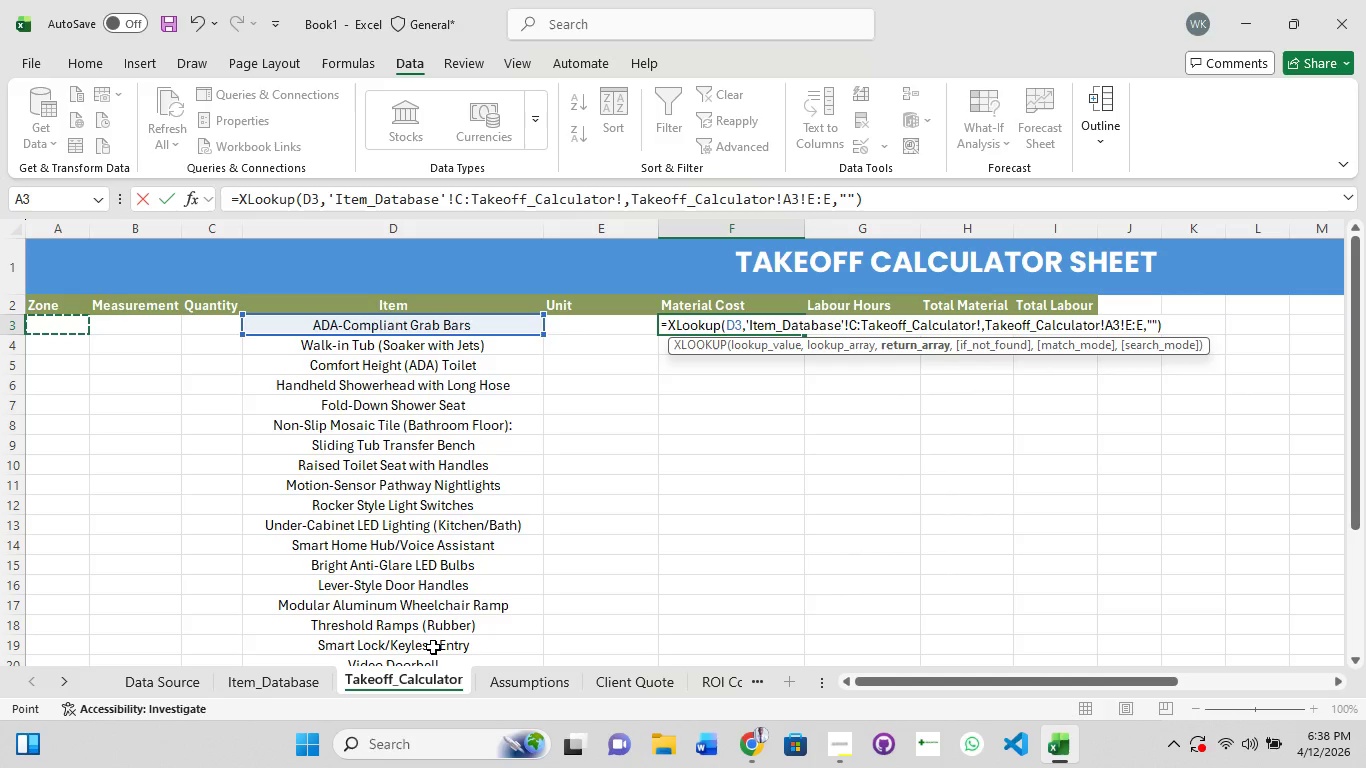 
key(ArrowRight)
 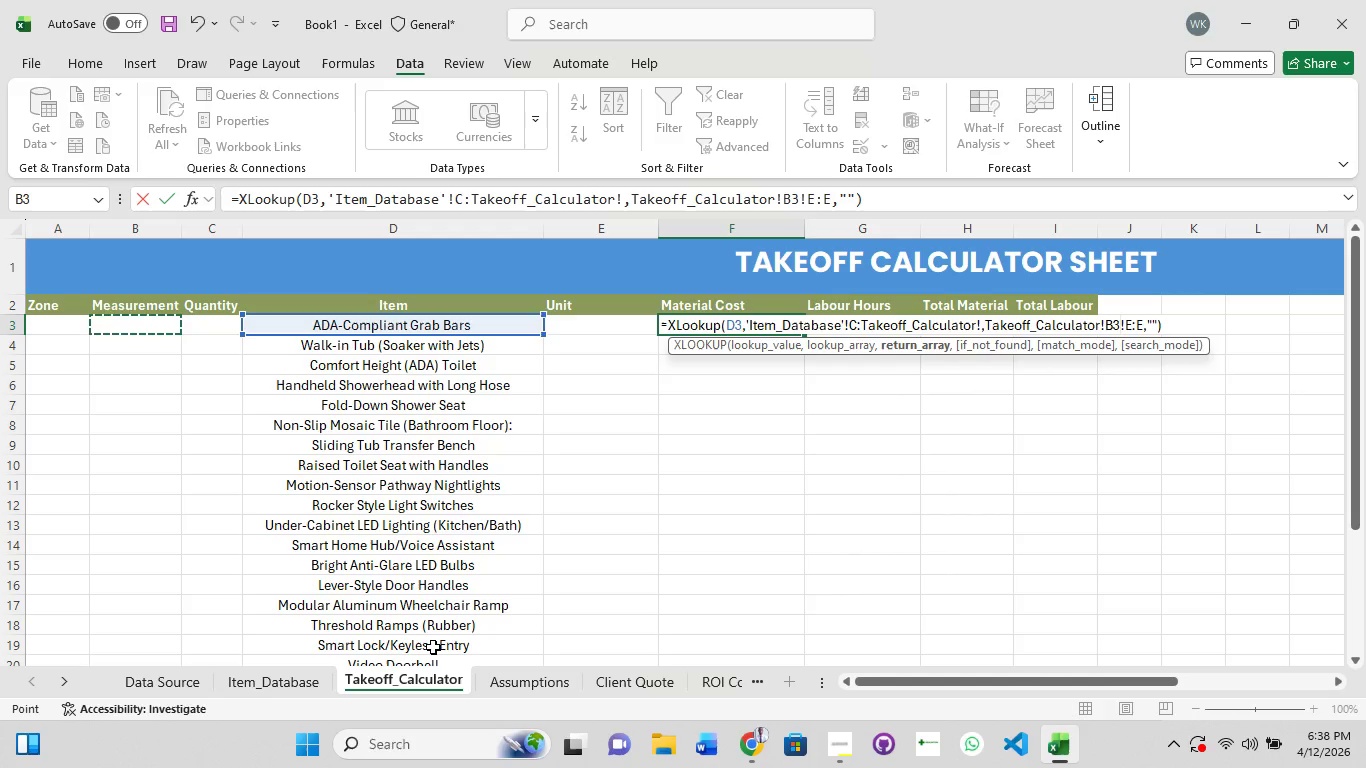 
key(ArrowRight)
 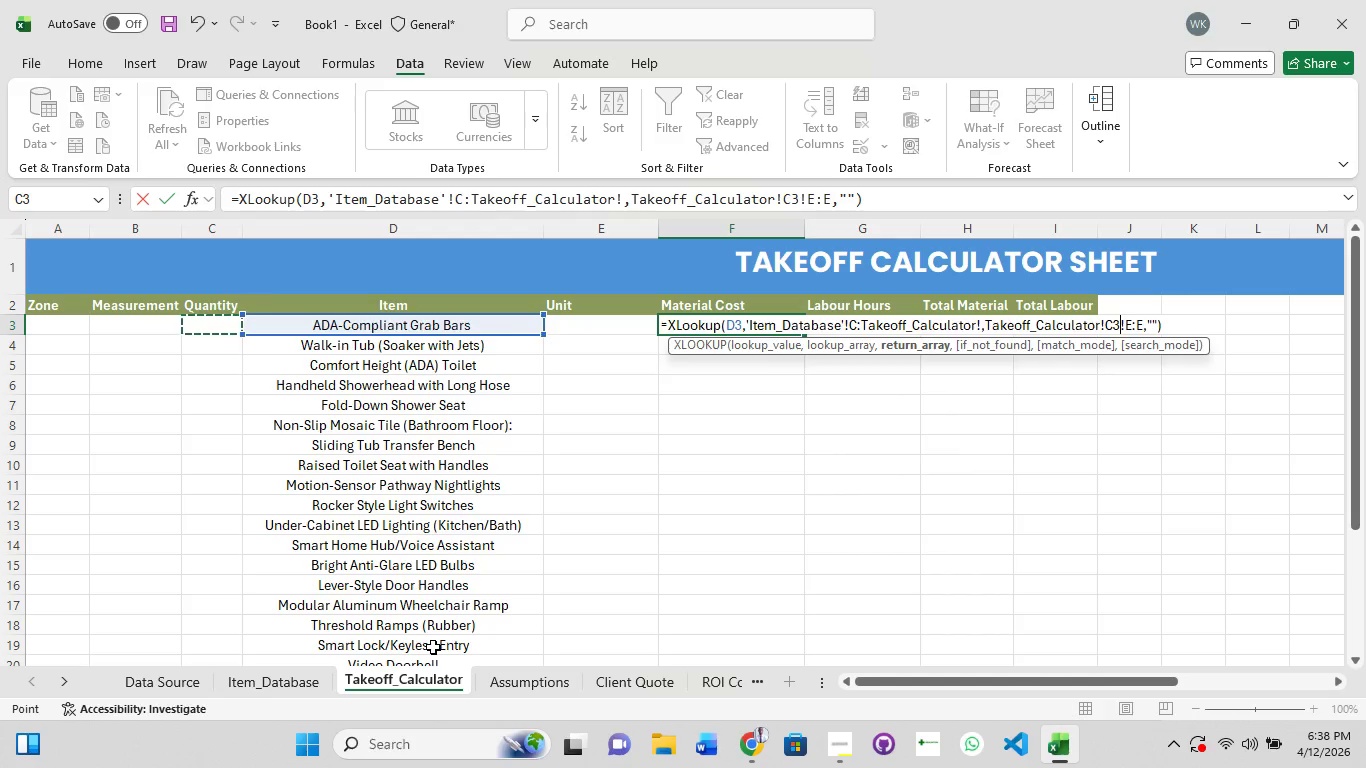 
key(ArrowRight)
 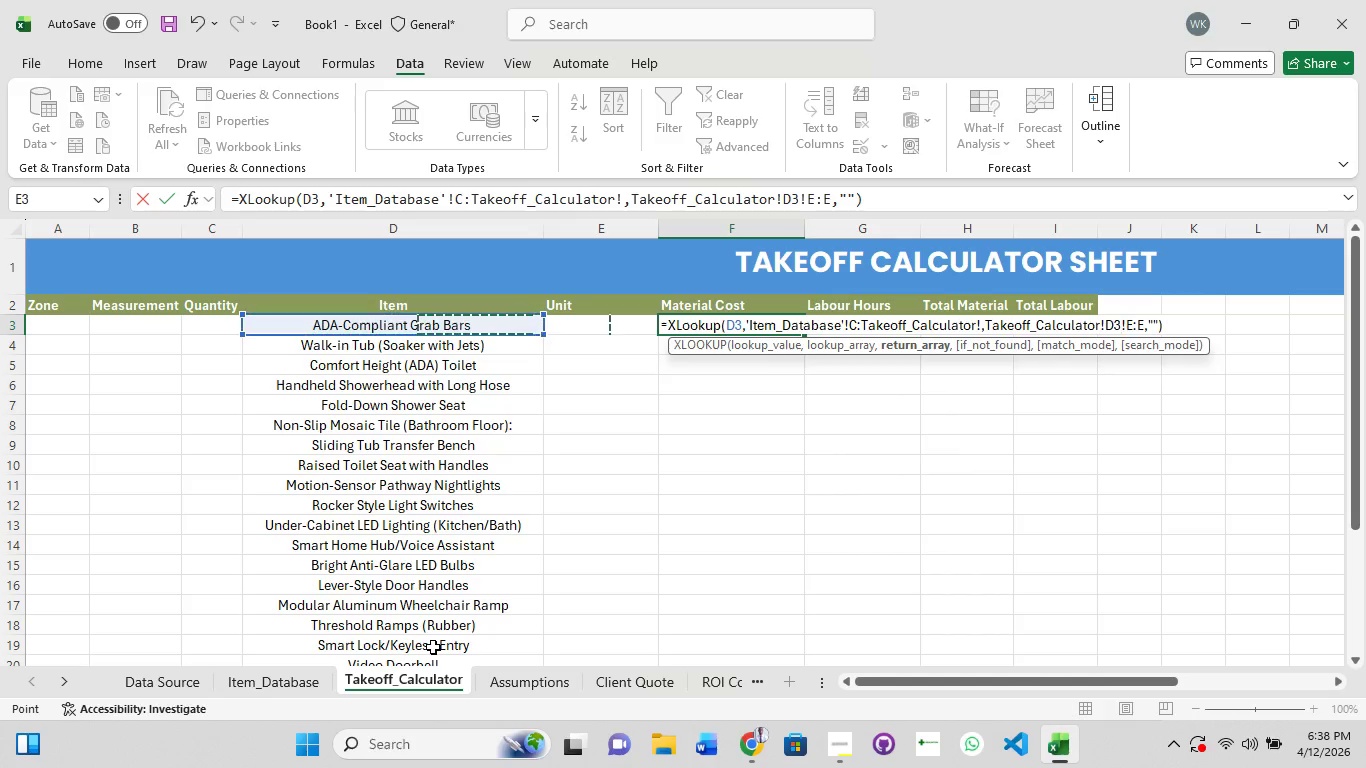 
key(ArrowRight)
 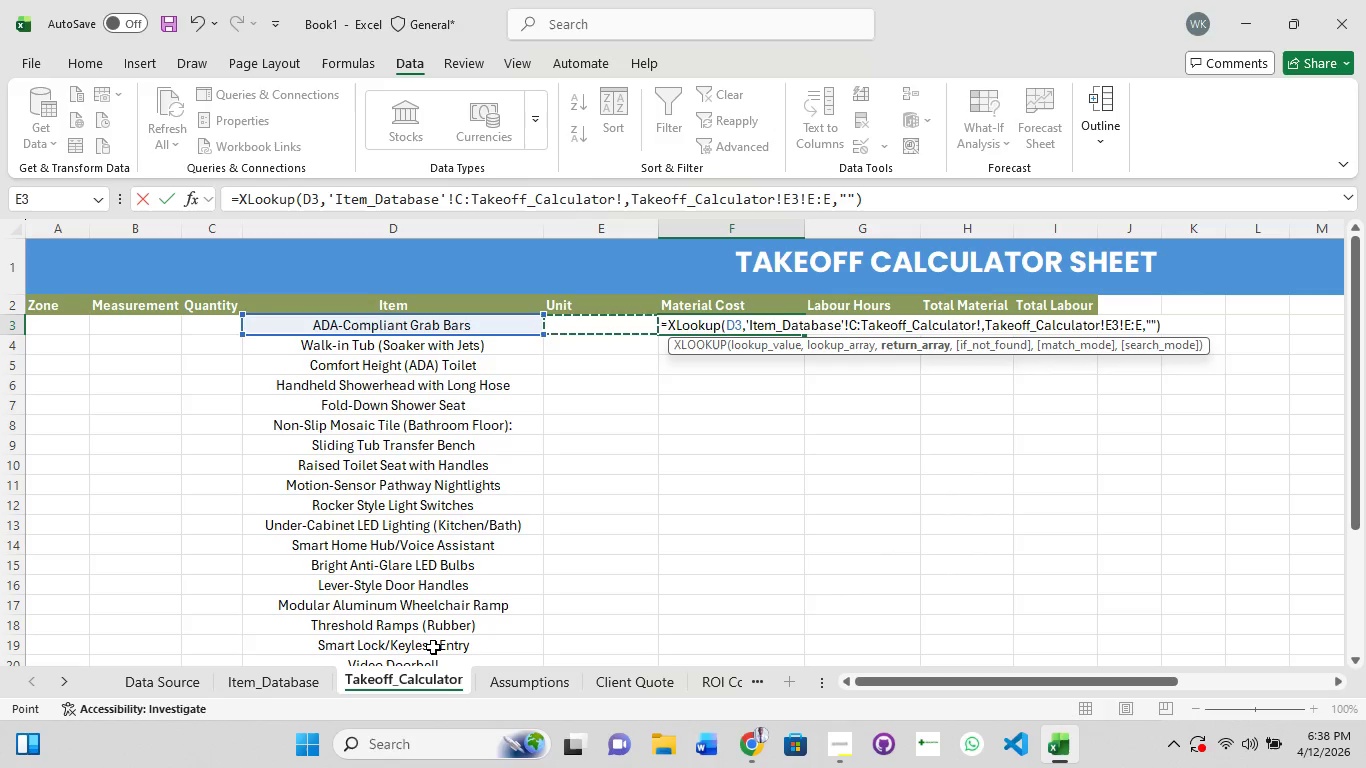 
key(ArrowRight)
 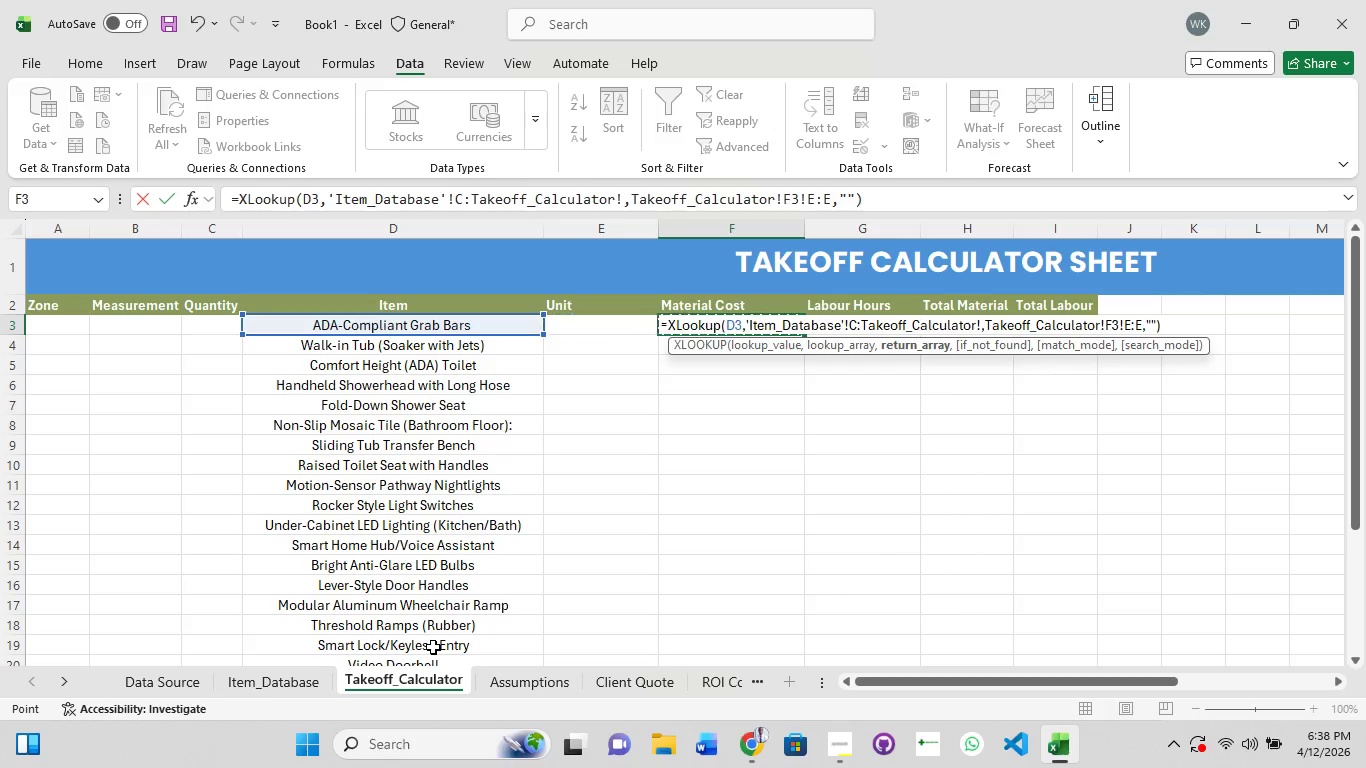 
key(ArrowRight)
 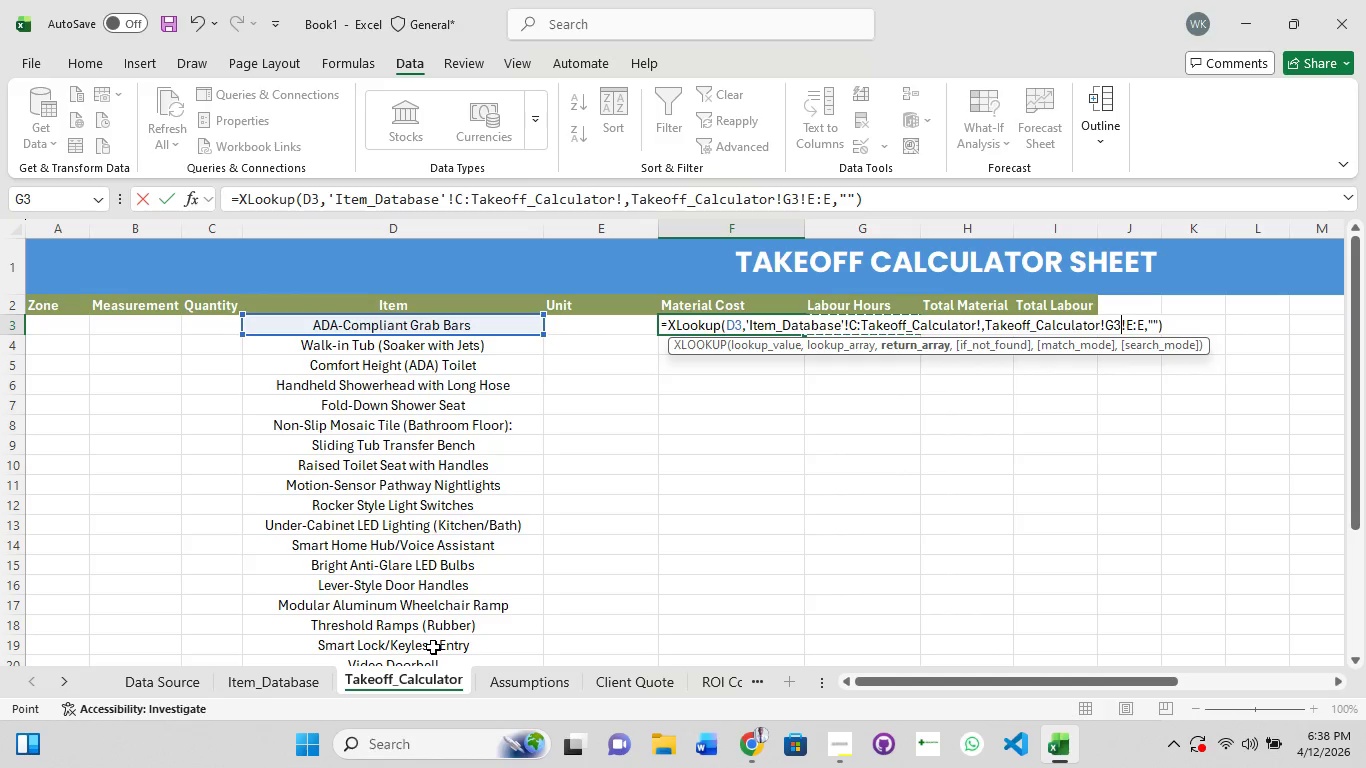 
key(ArrowLeft)
 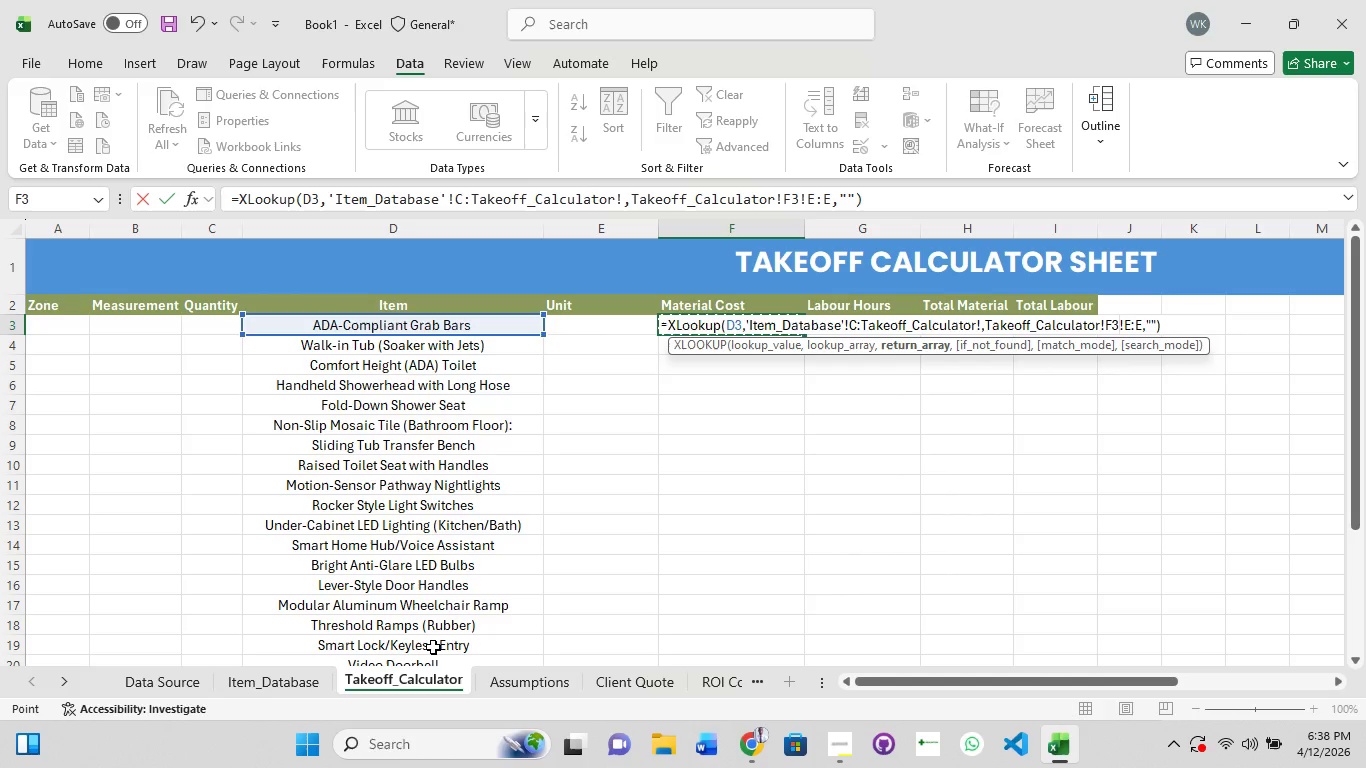 
wait(5.42)
 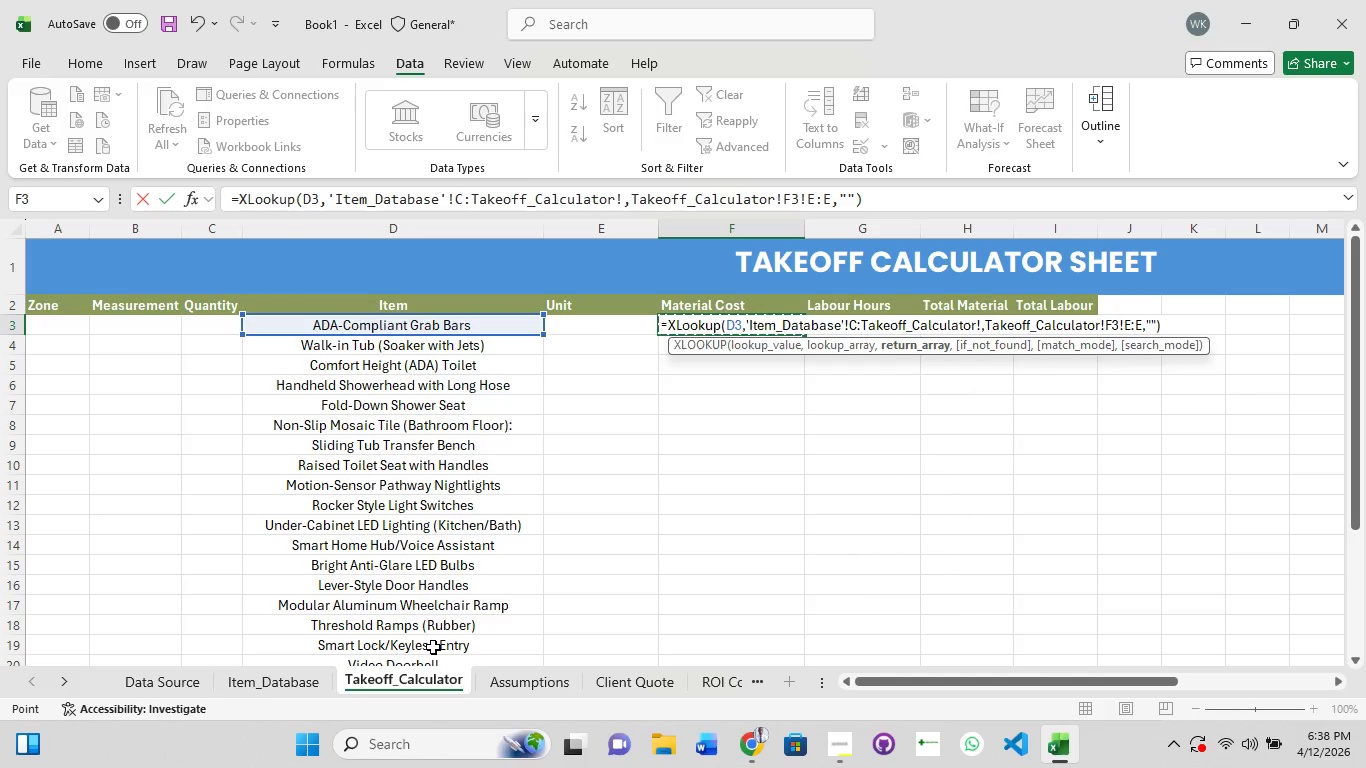 
key(Enter)
 